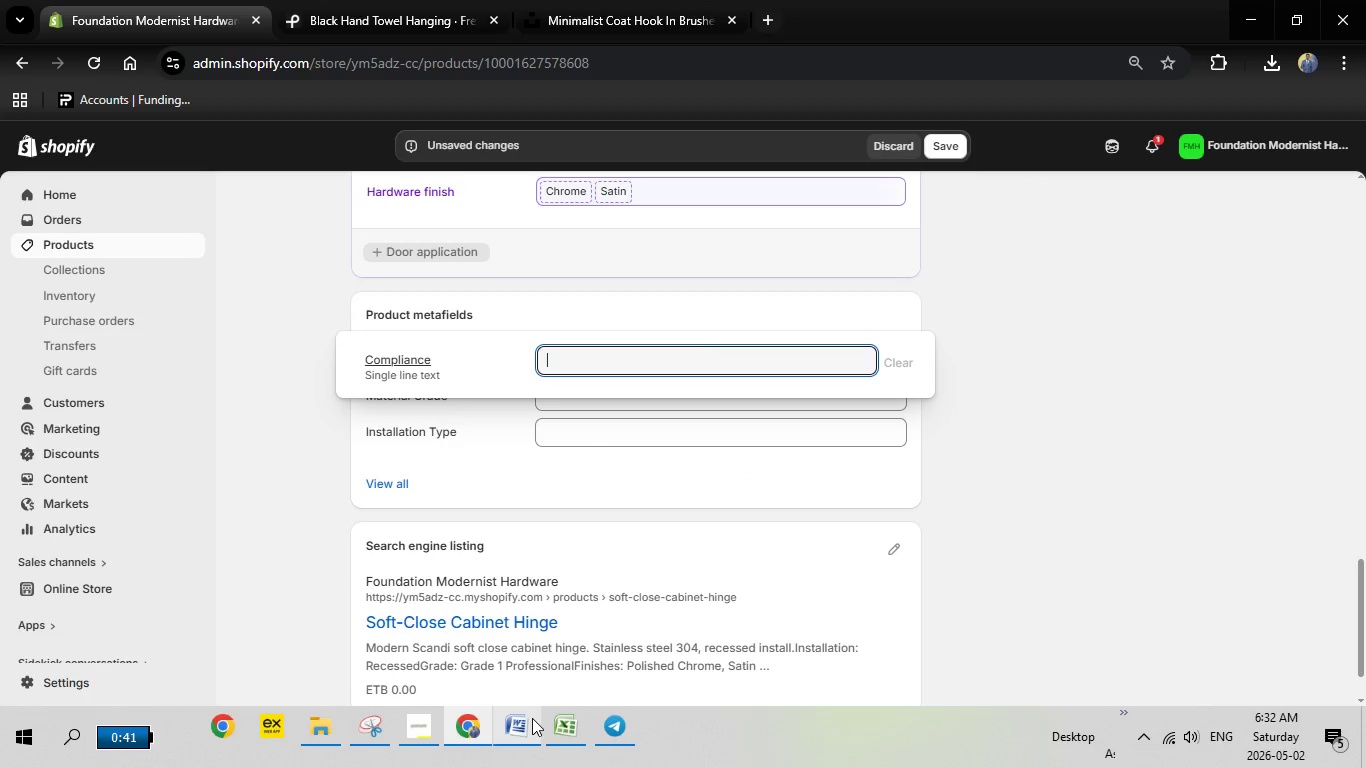 
left_click([532, 718])
 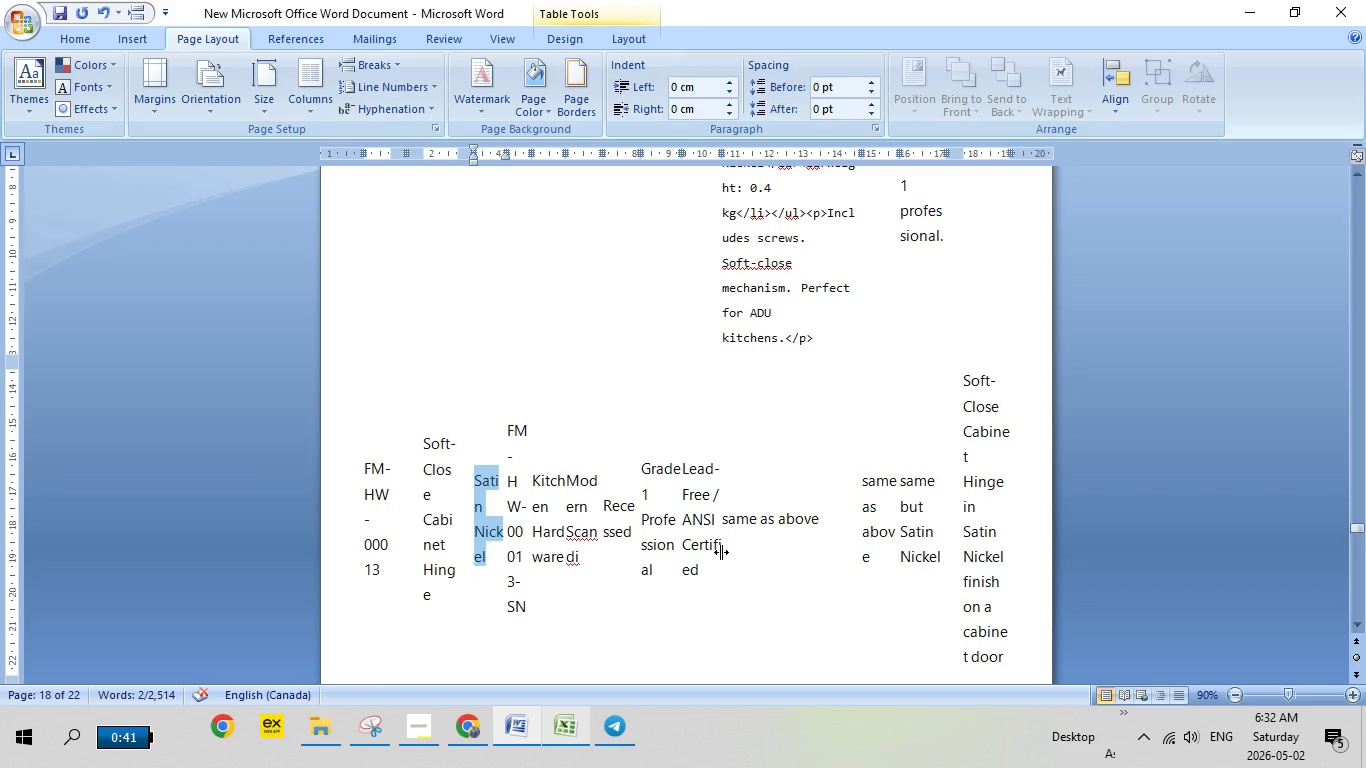 
scroll: coordinate [721, 552], scroll_direction: up, amount: 17.0
 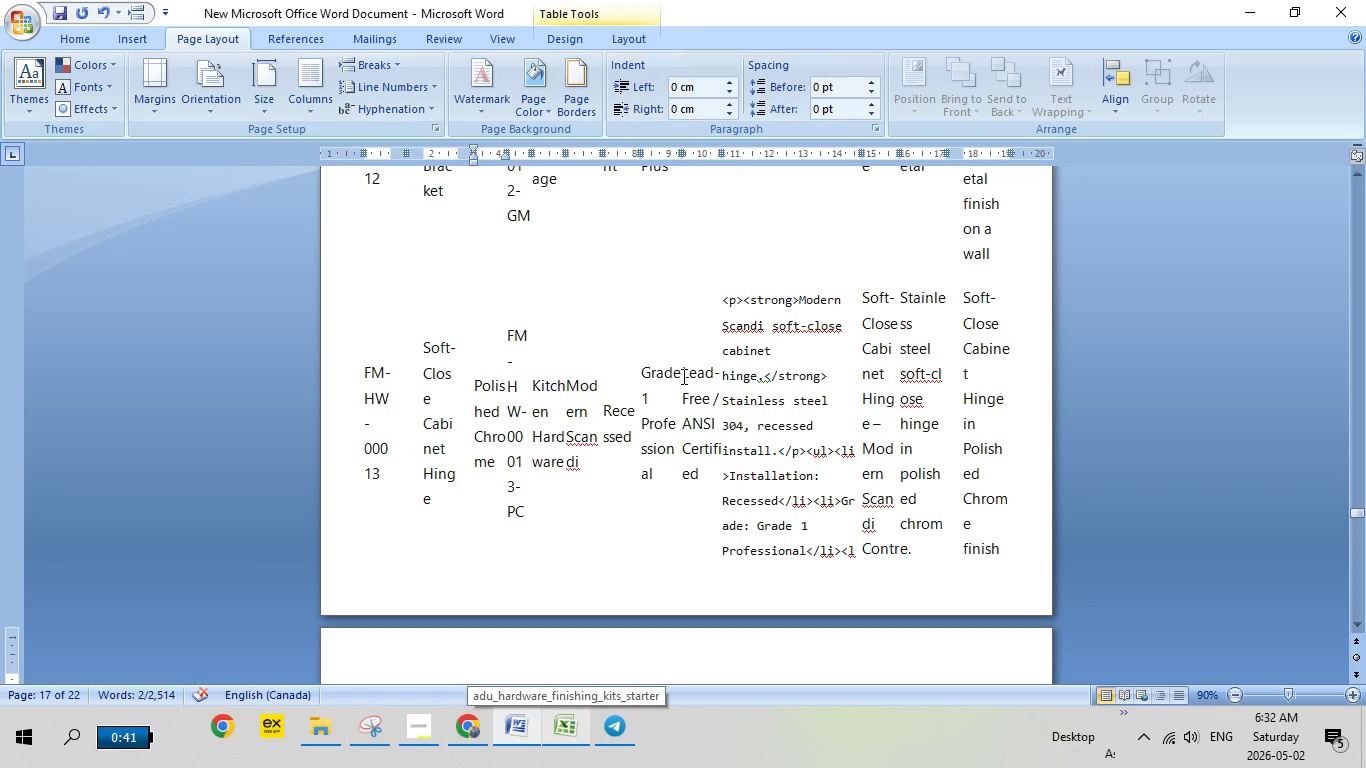 
left_click_drag(start_coordinate=[682, 376], to_coordinate=[709, 468])
 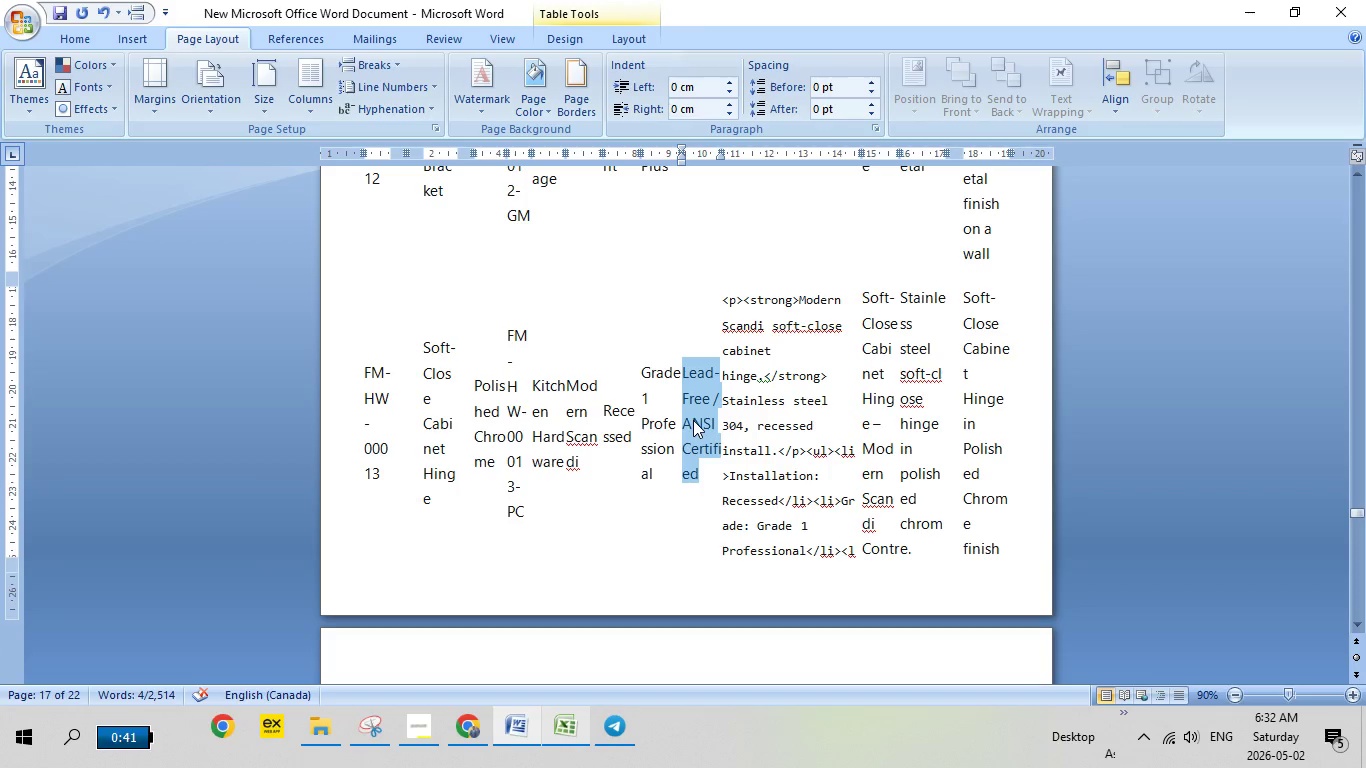 
right_click([693, 420])
 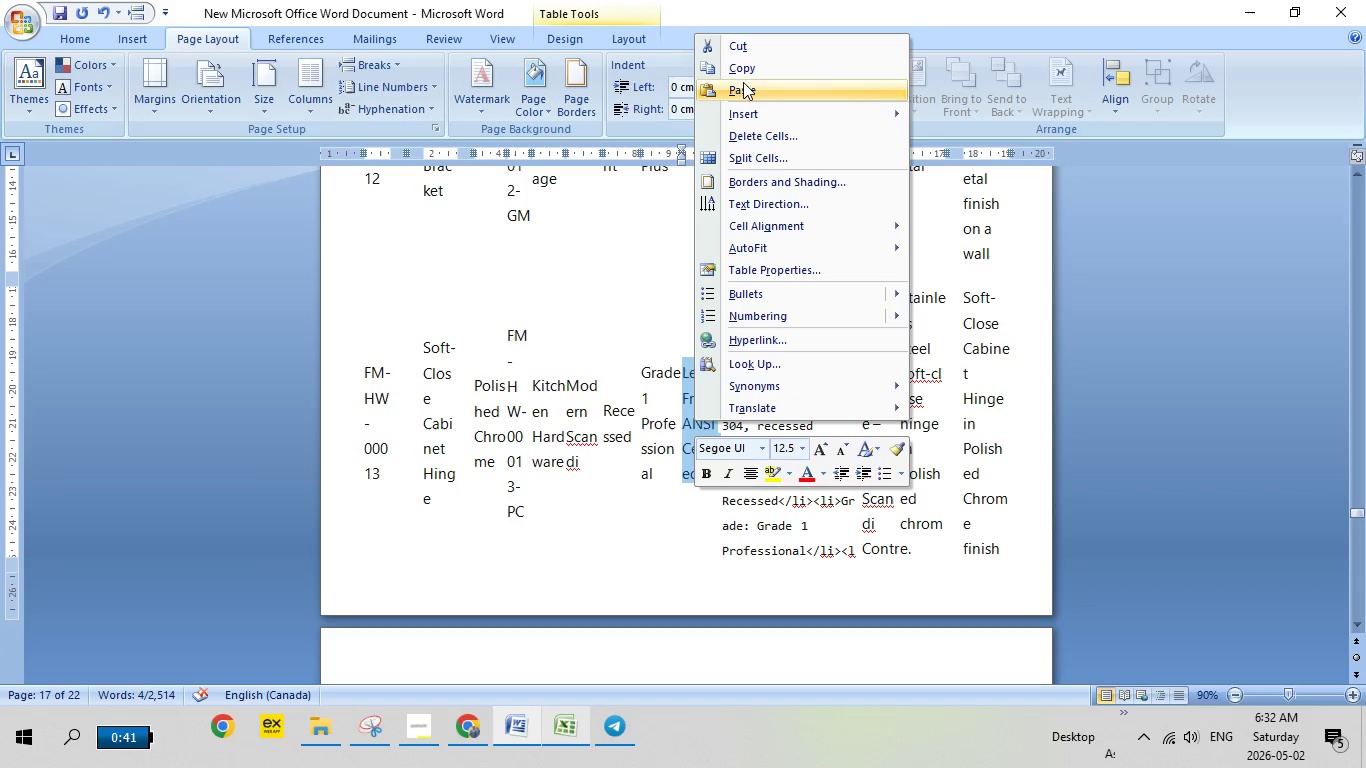 
left_click([743, 69])
 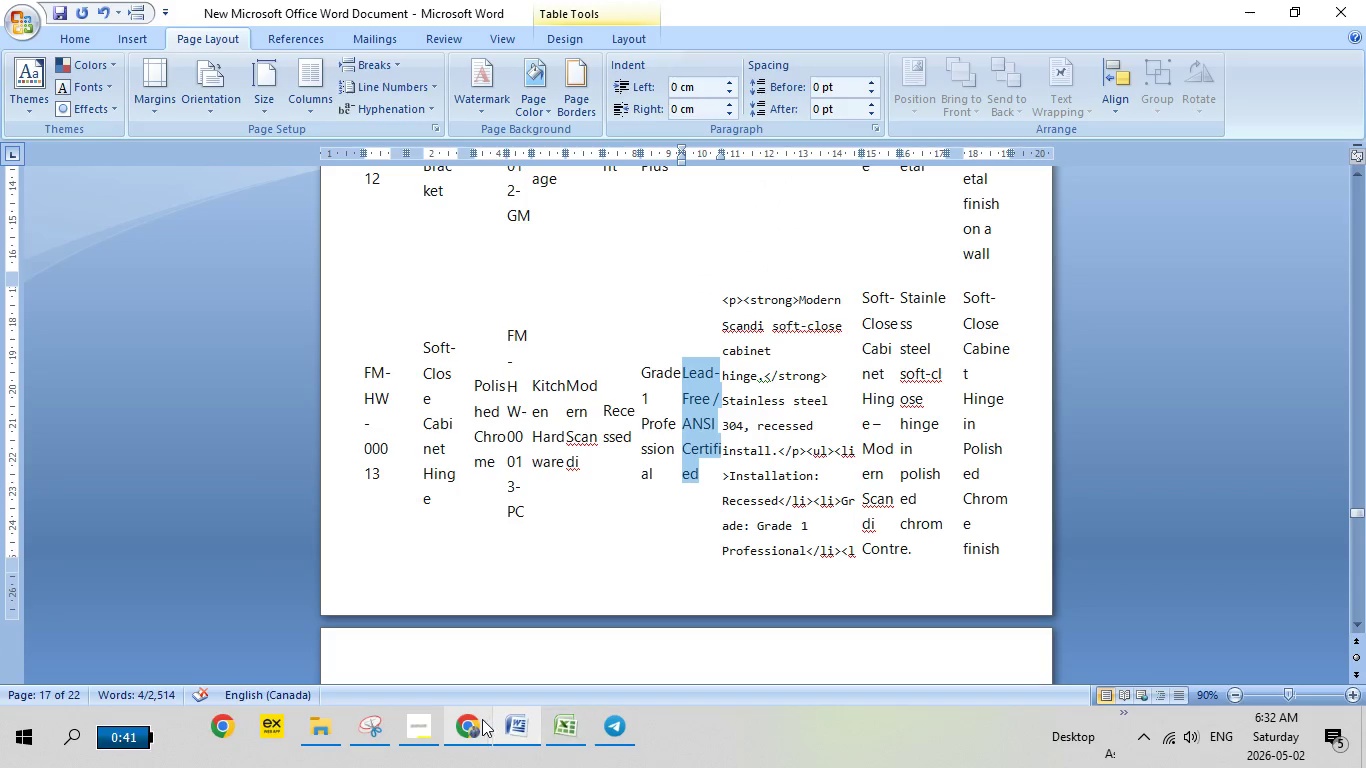 
left_click([481, 719])
 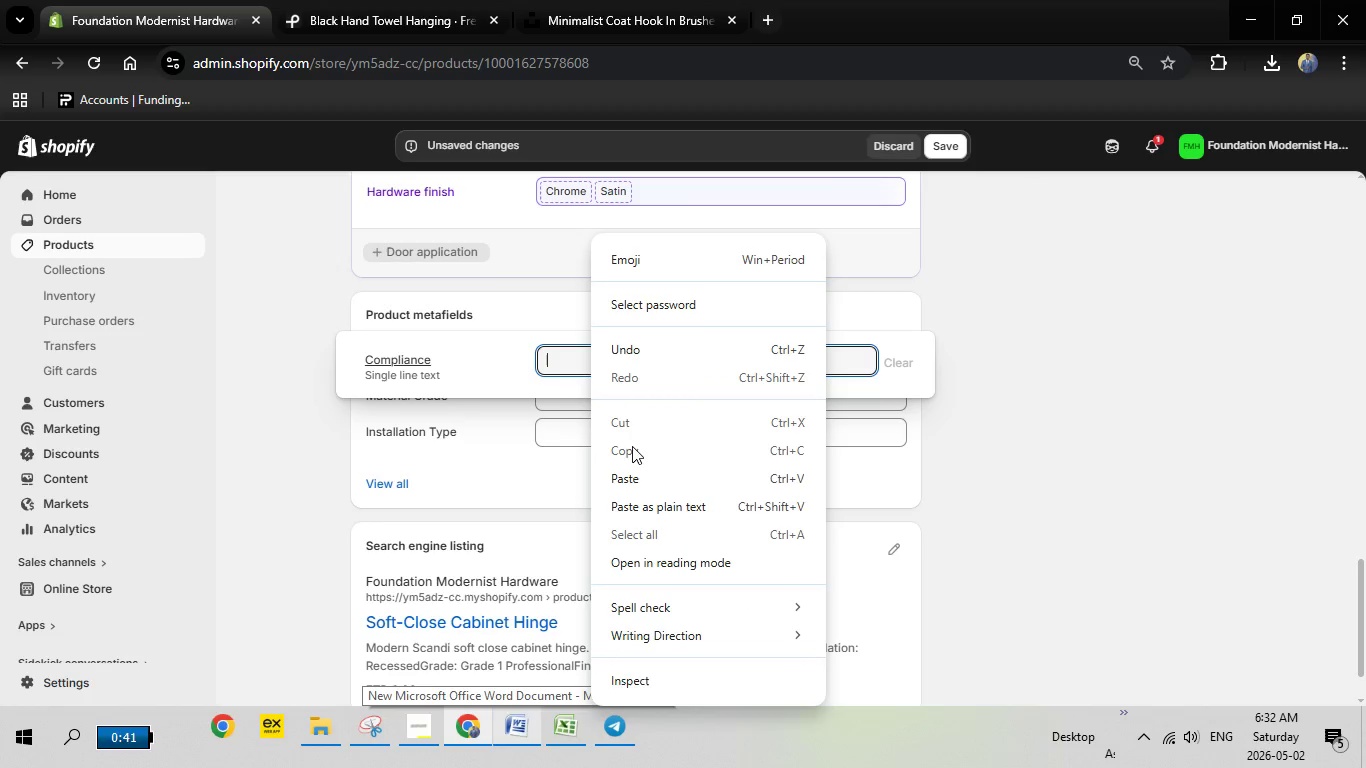 
left_click([643, 484])
 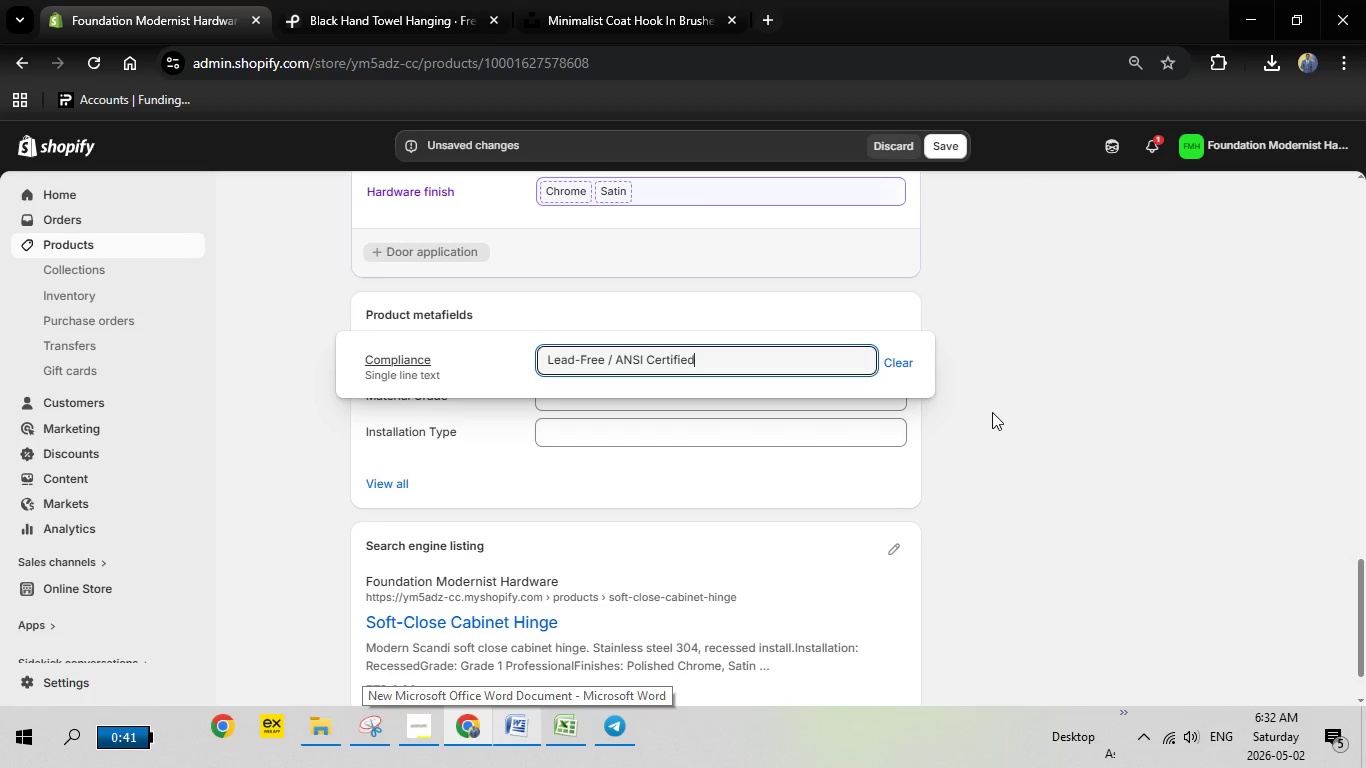 
left_click([992, 412])
 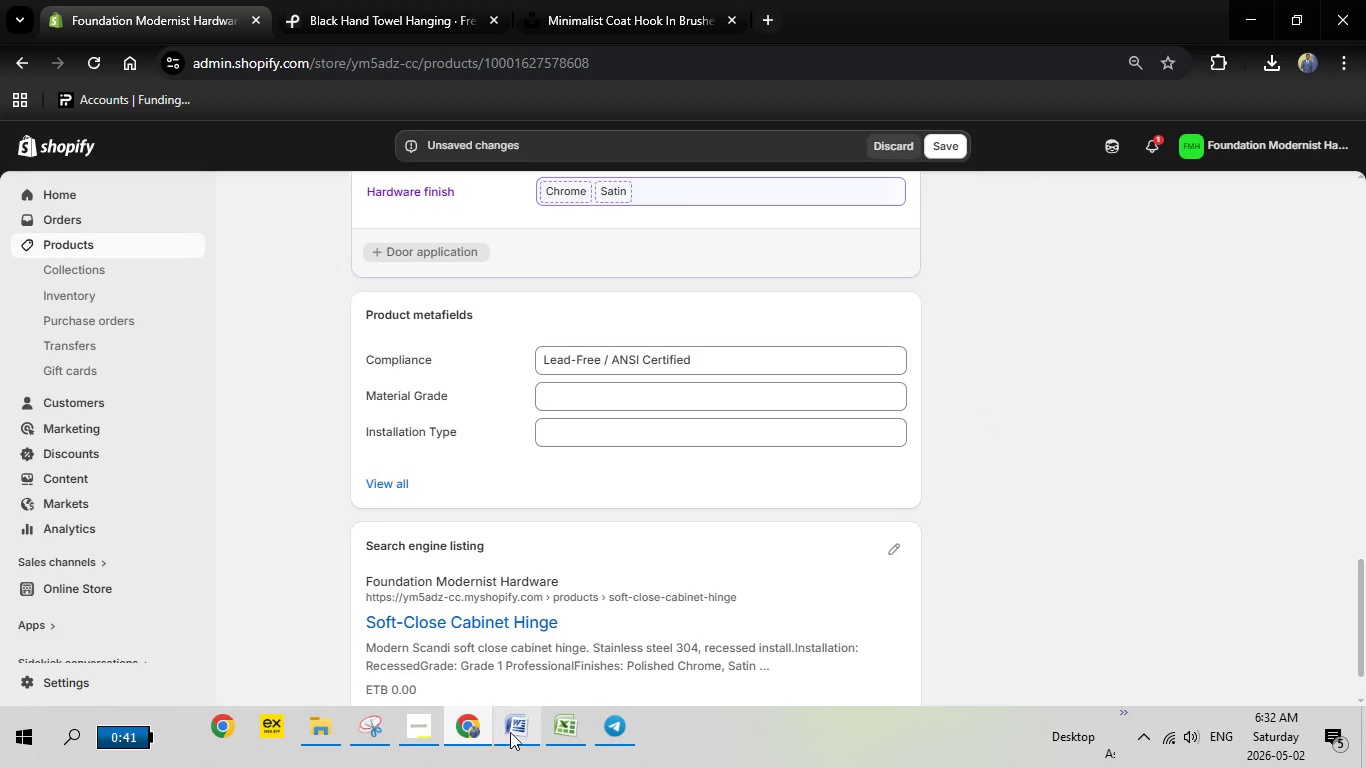 
left_click([514, 716])
 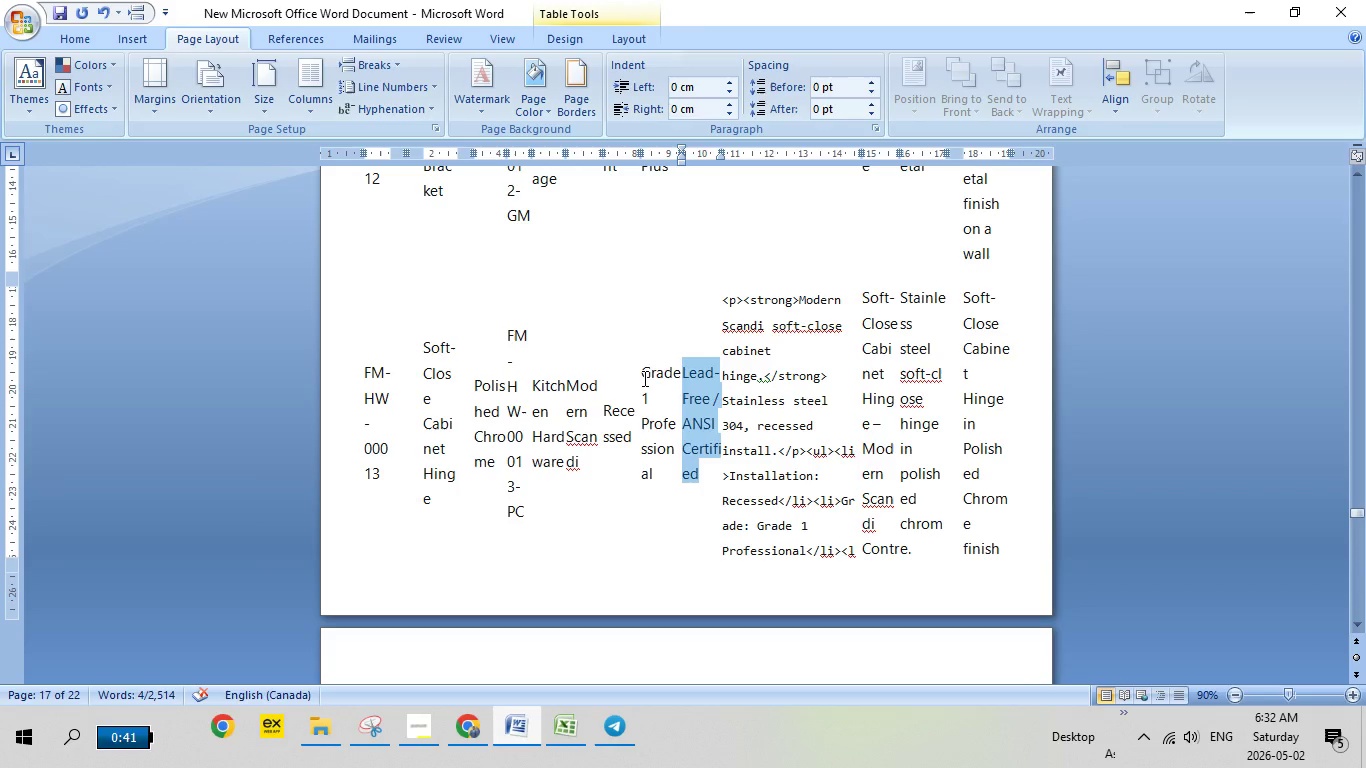 
left_click_drag(start_coordinate=[643, 378], to_coordinate=[668, 467])
 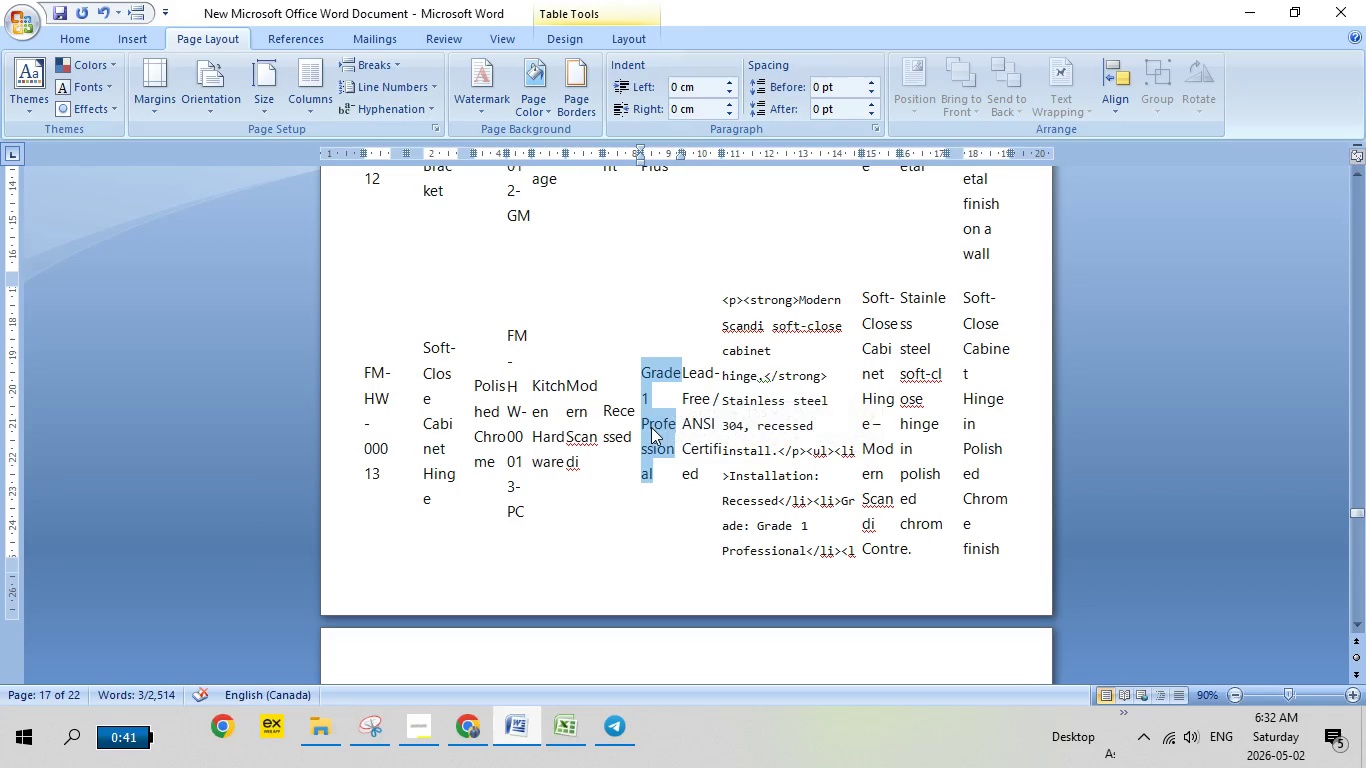 
right_click([651, 427])
 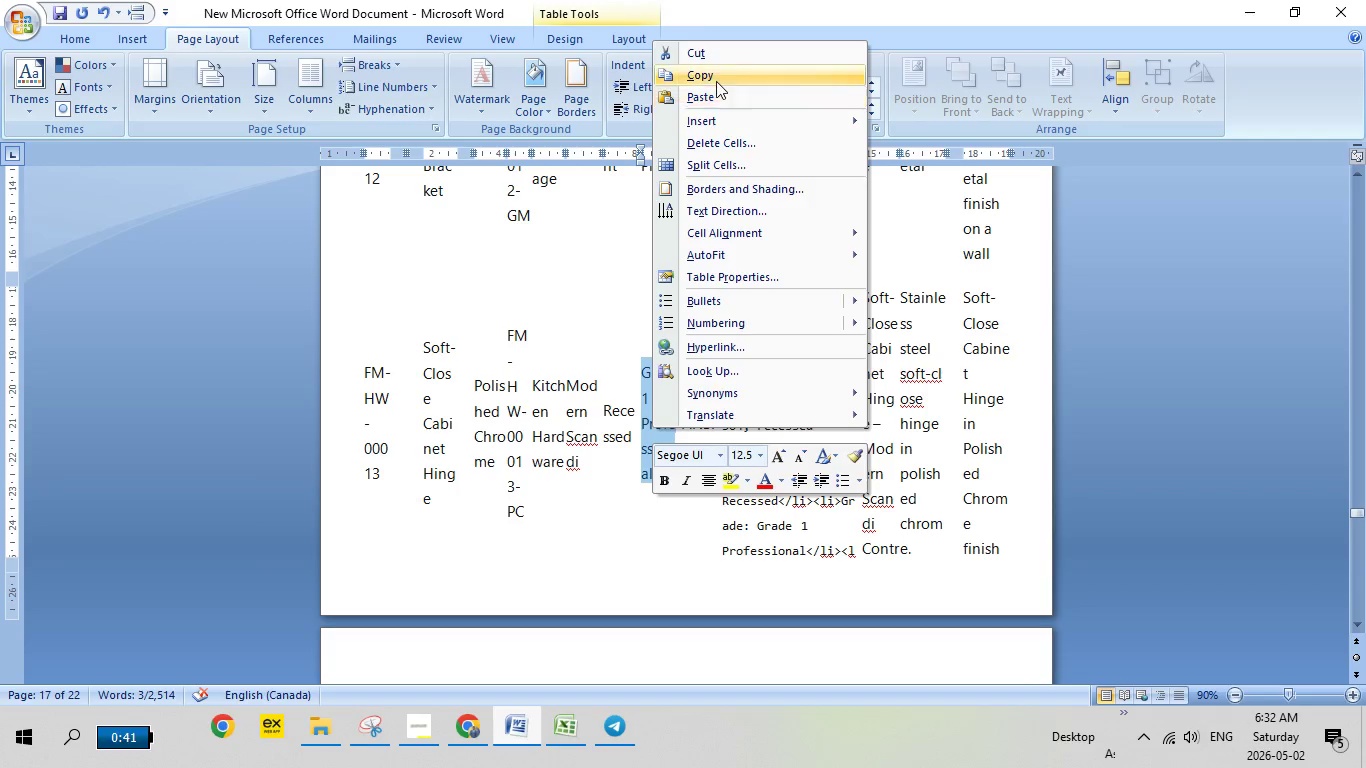 
left_click([714, 79])
 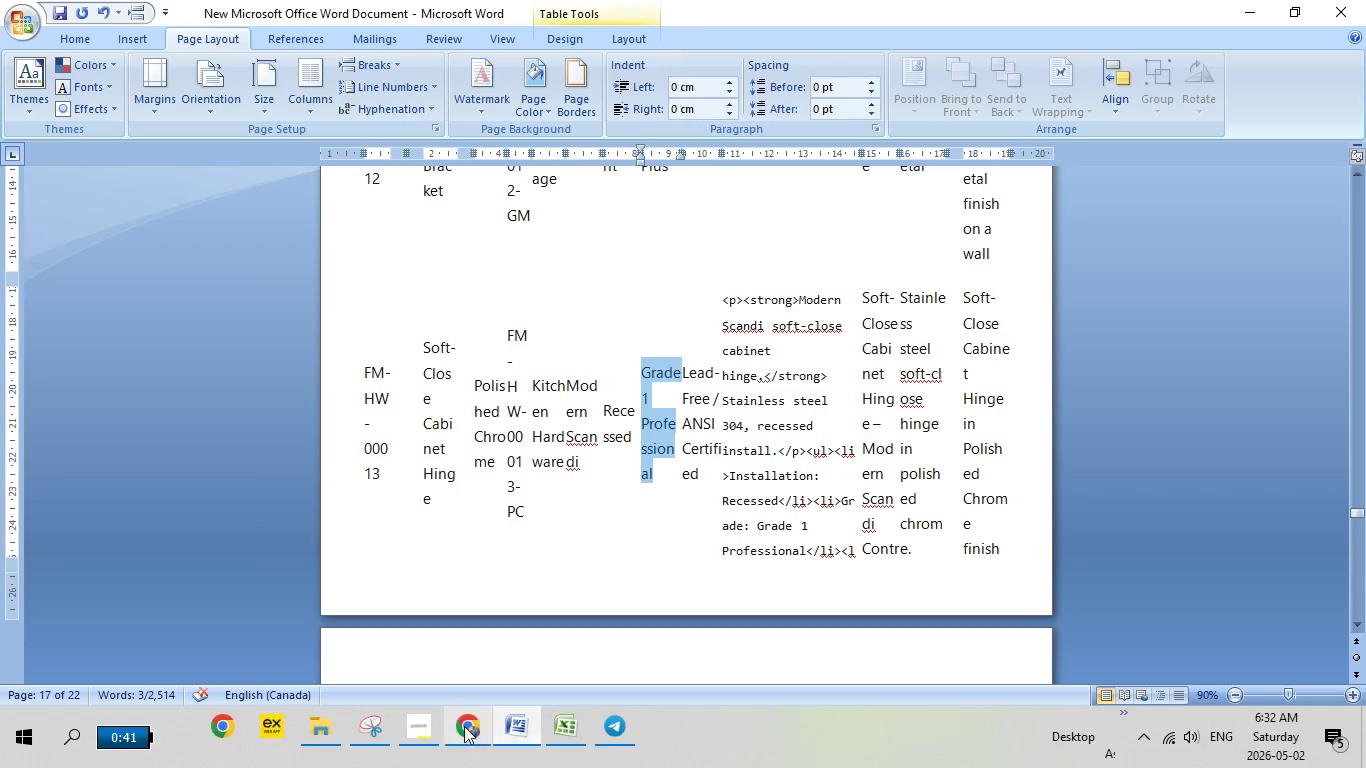 
left_click([466, 728])
 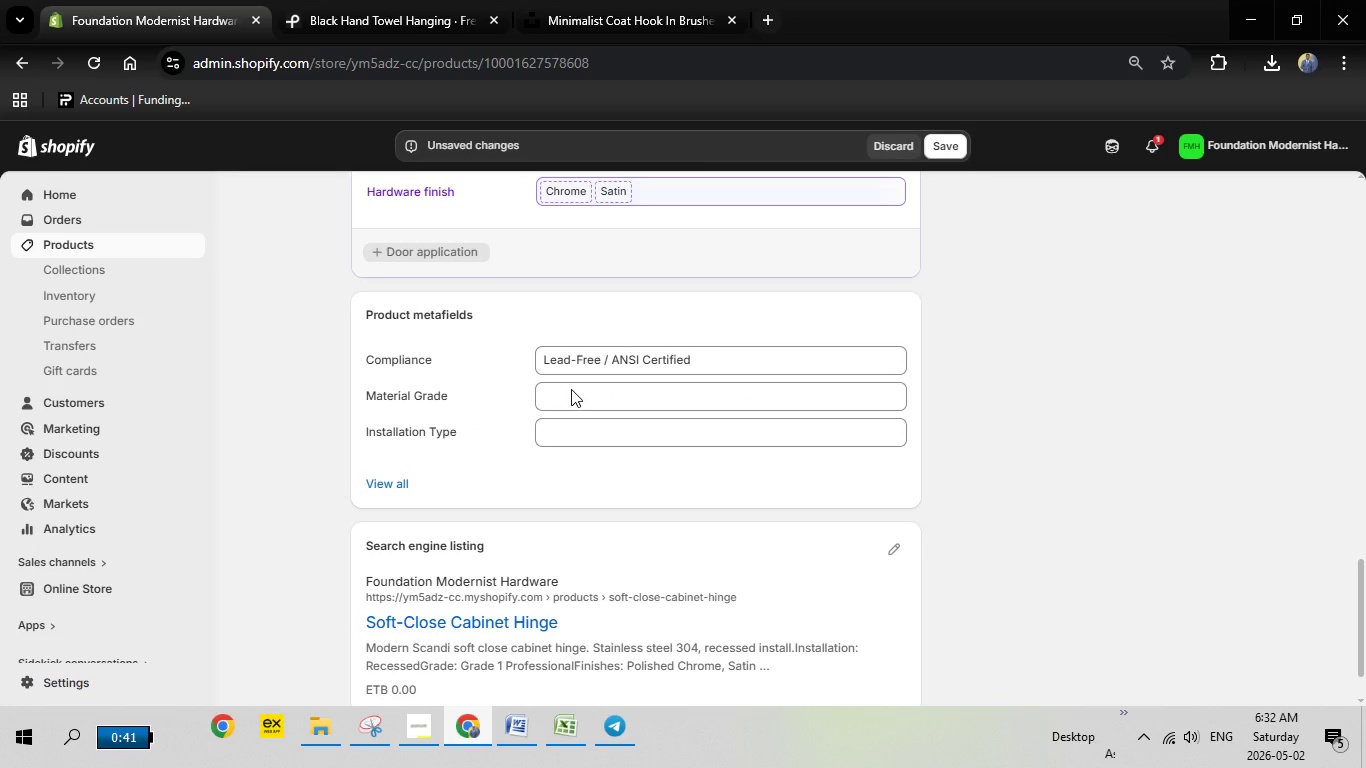 
left_click([571, 389])
 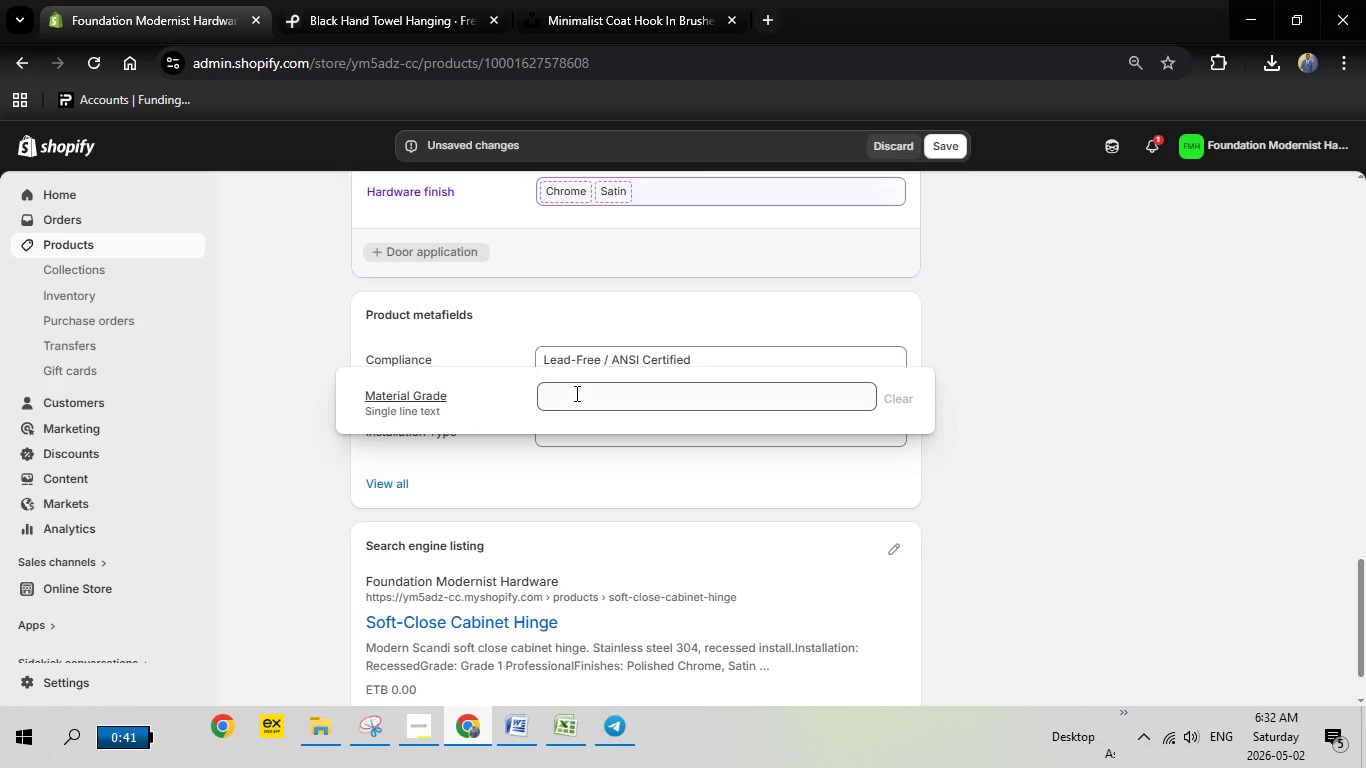 
right_click([575, 393])
 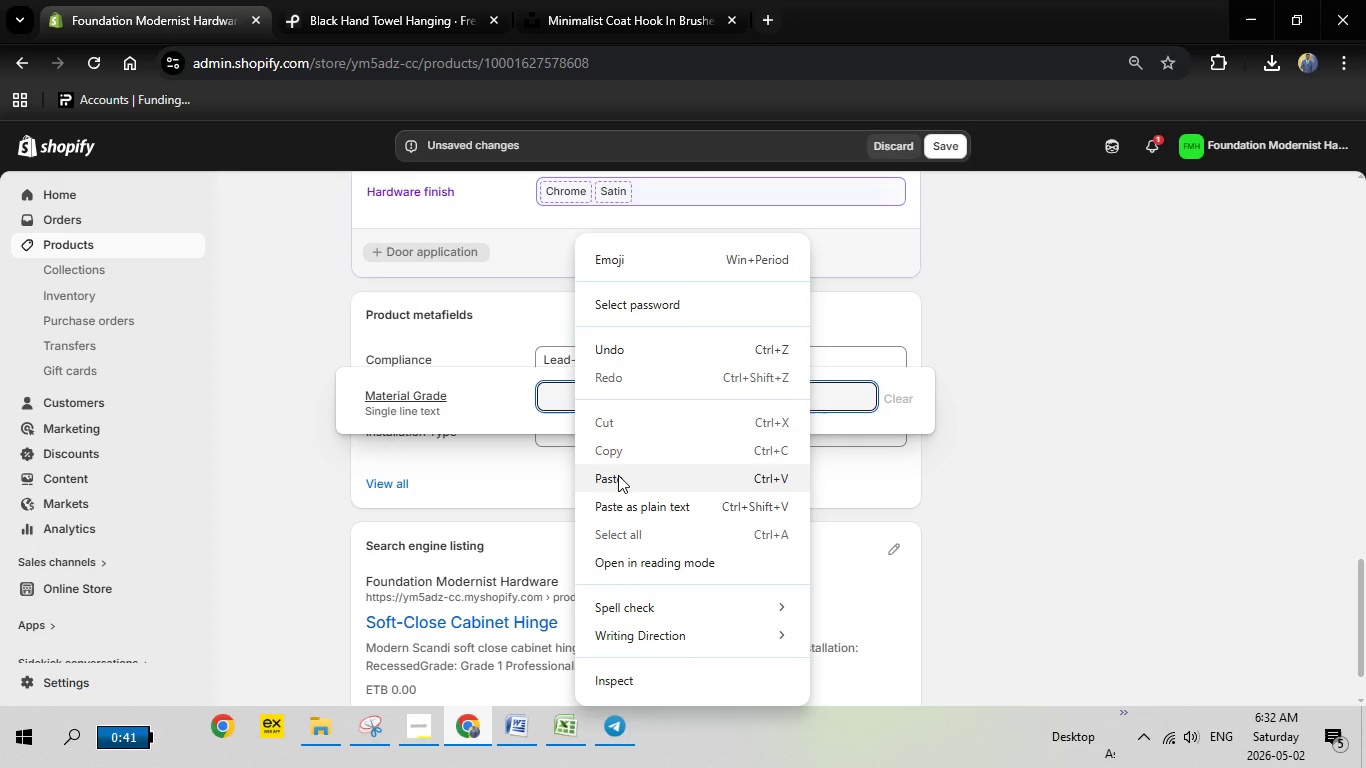 
left_click([618, 475])
 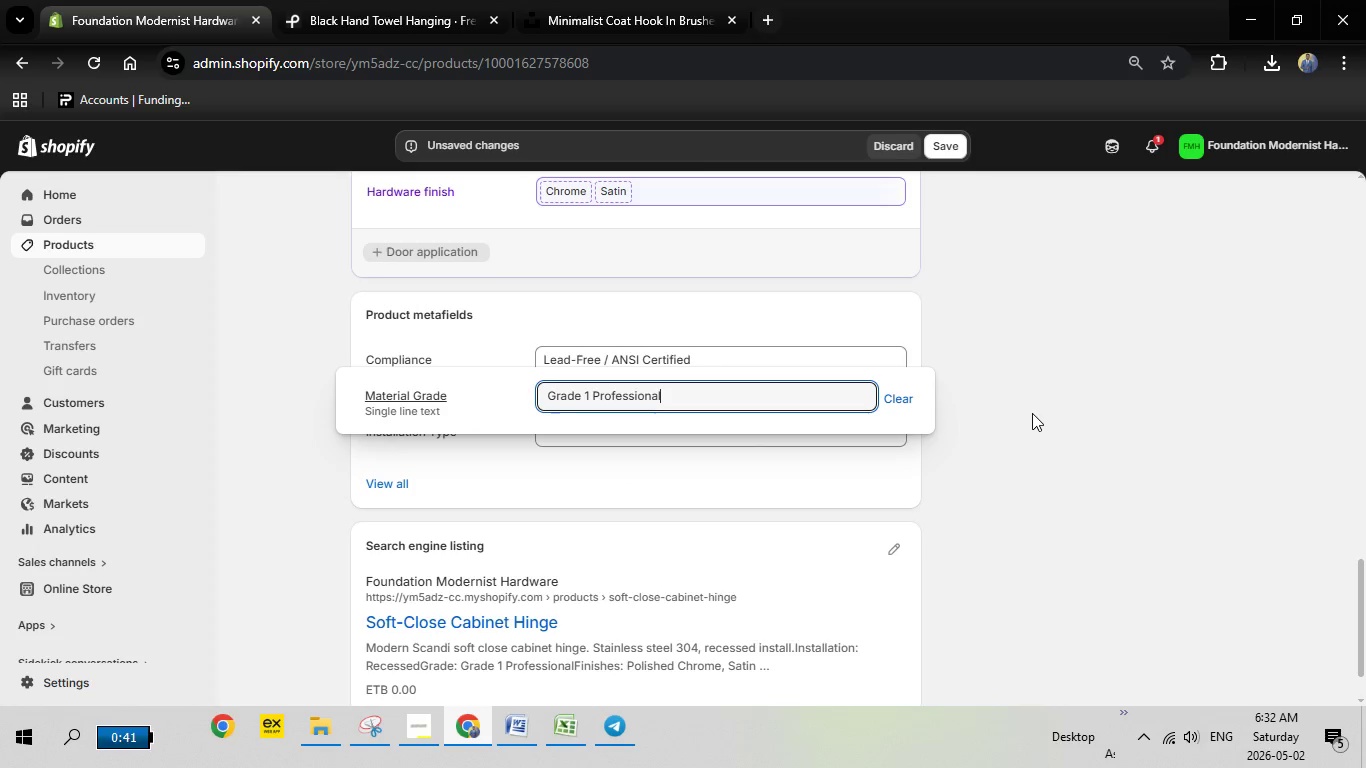 
left_click([1032, 413])
 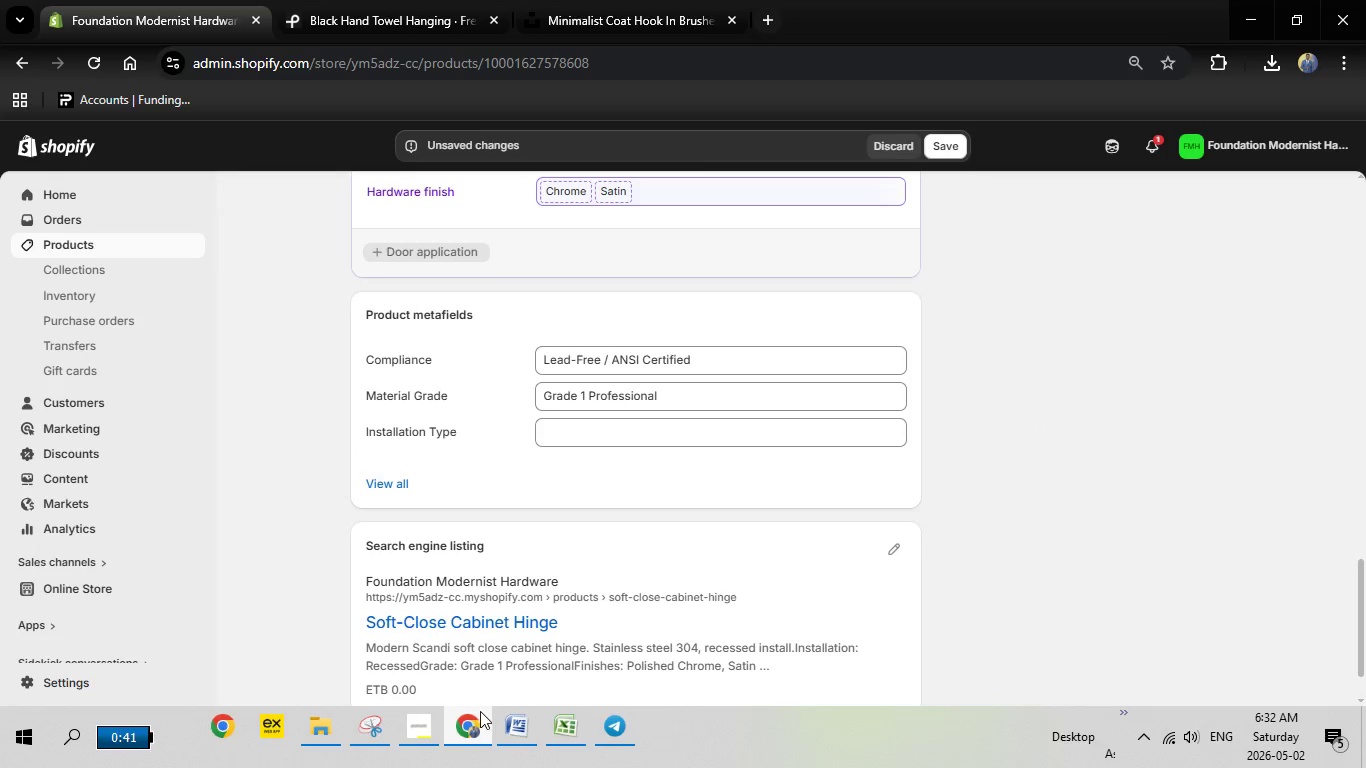 
left_click([480, 718])
 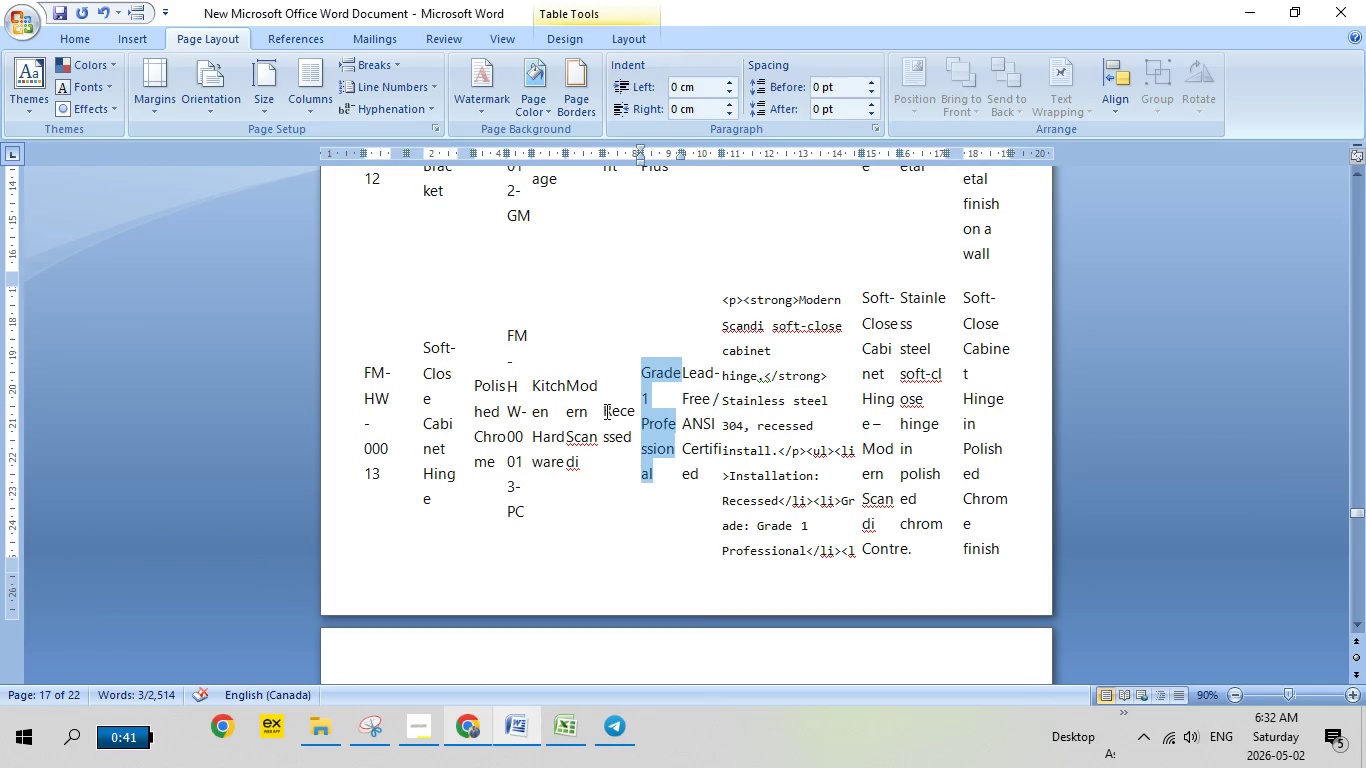 
left_click_drag(start_coordinate=[605, 411], to_coordinate=[629, 434])
 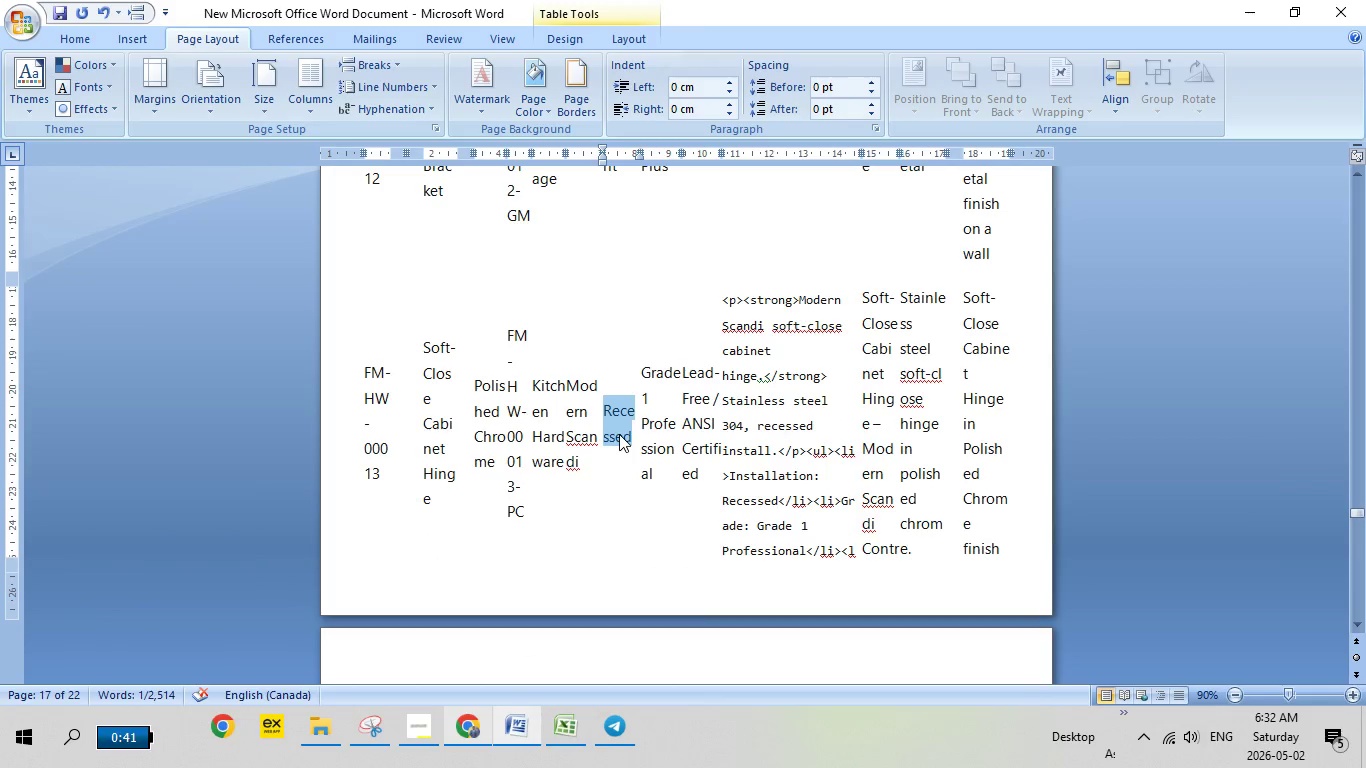 
right_click([619, 434])
 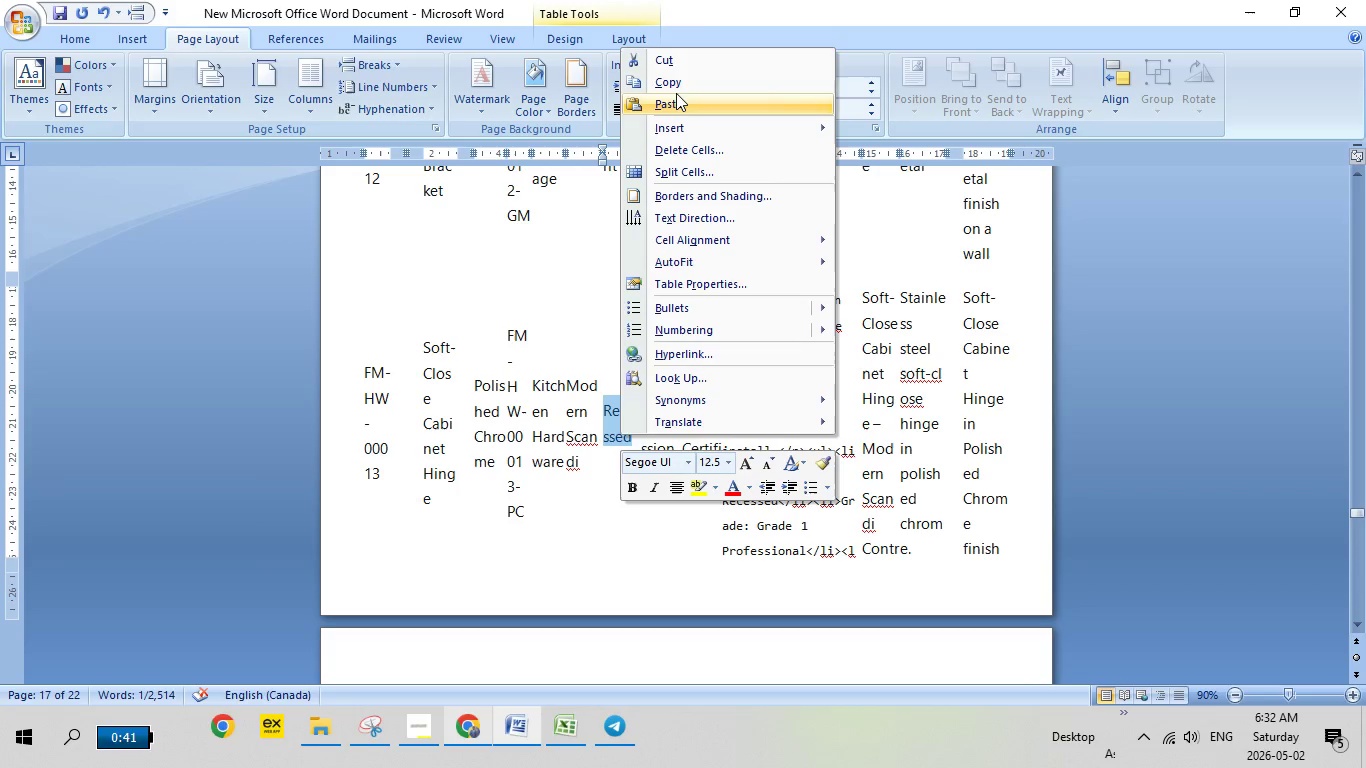 
left_click([674, 88])
 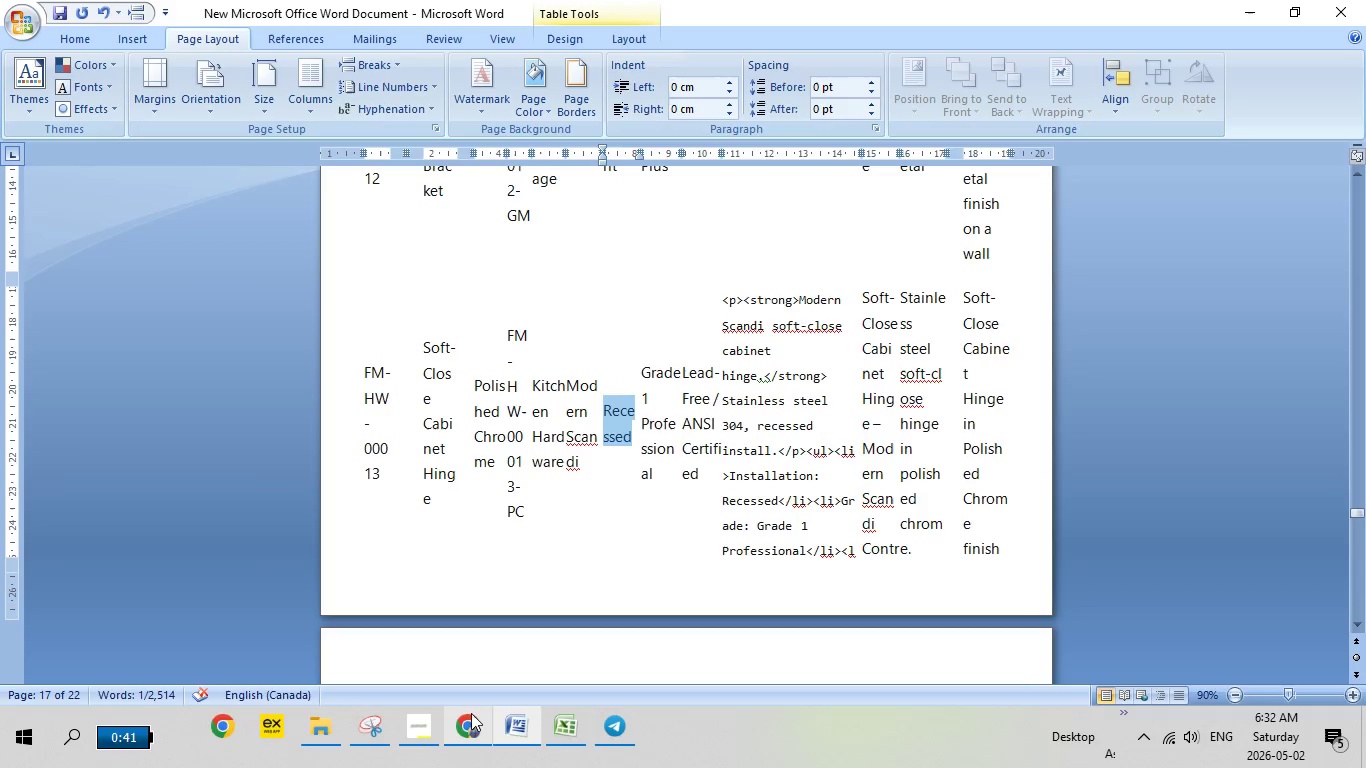 
left_click([474, 718])
 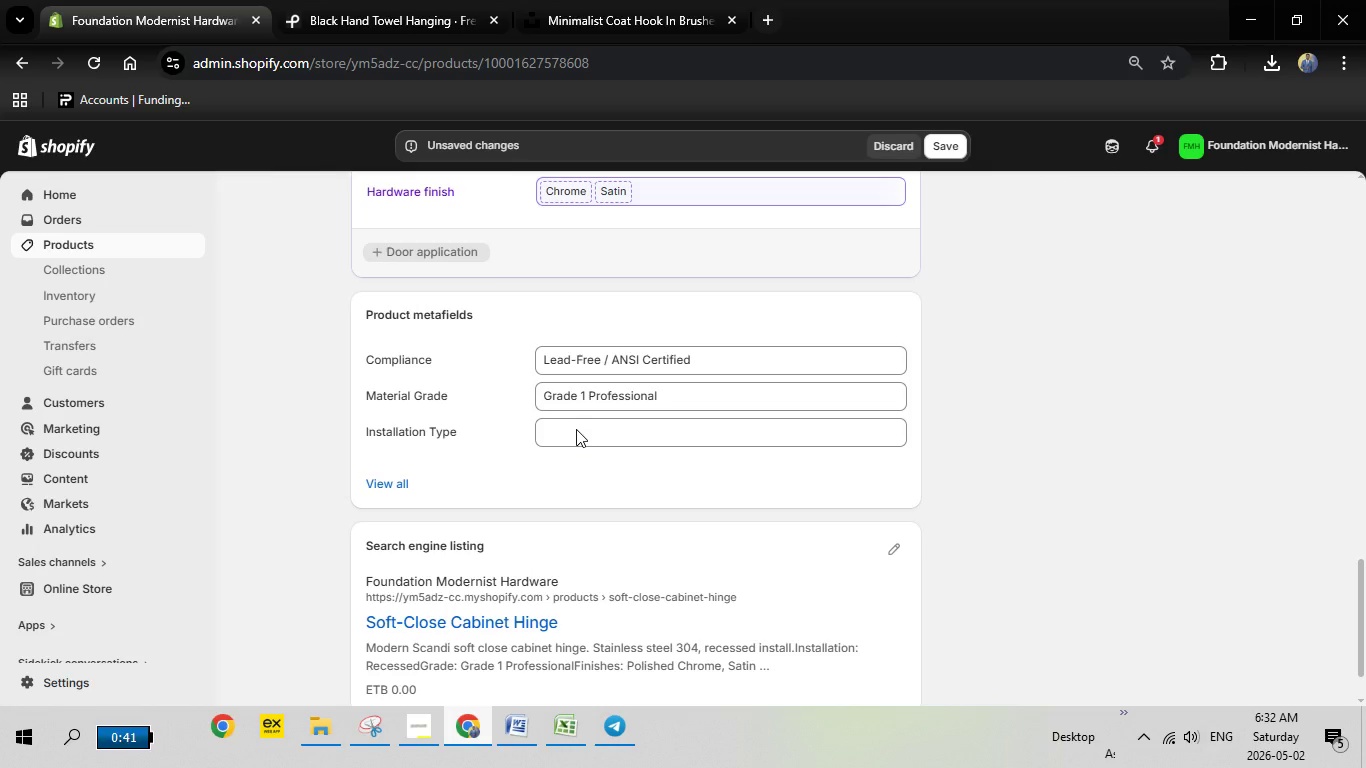 
left_click([576, 429])
 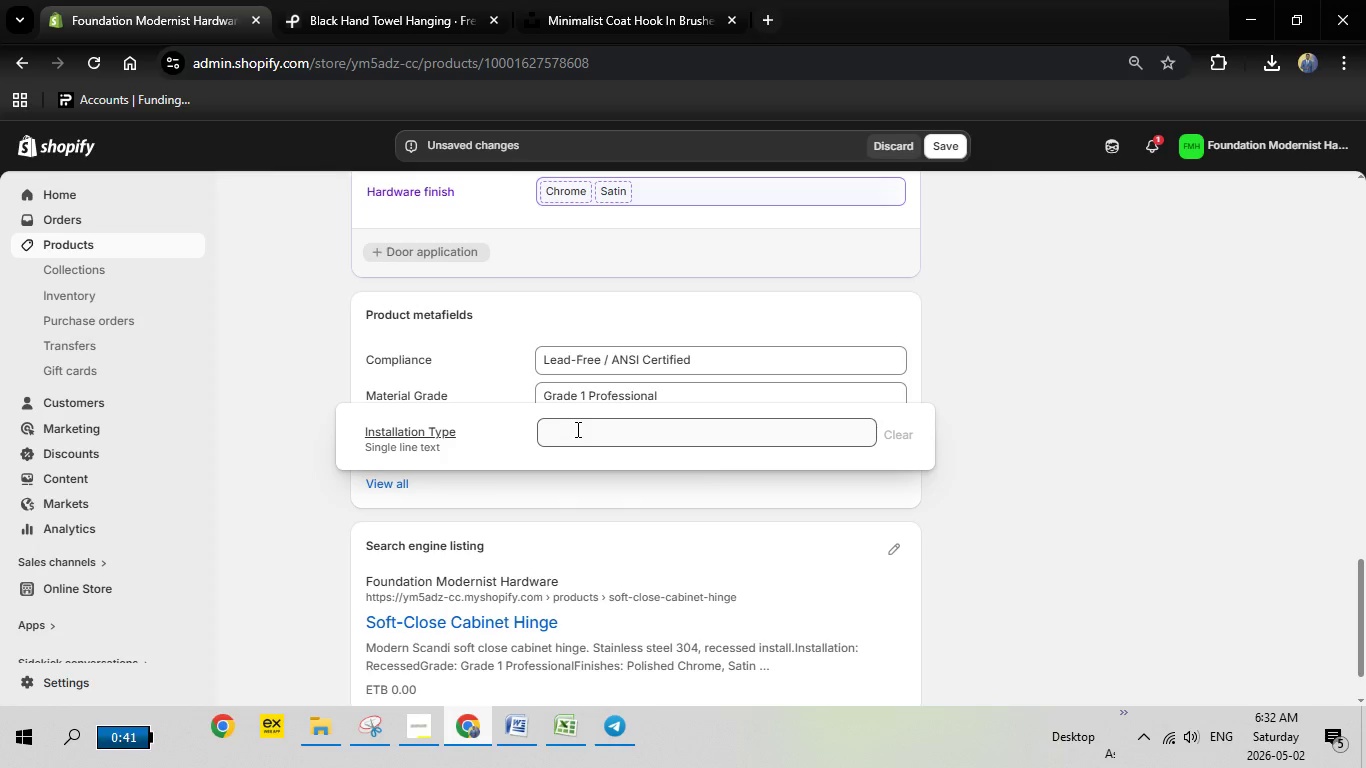 
right_click([576, 429])
 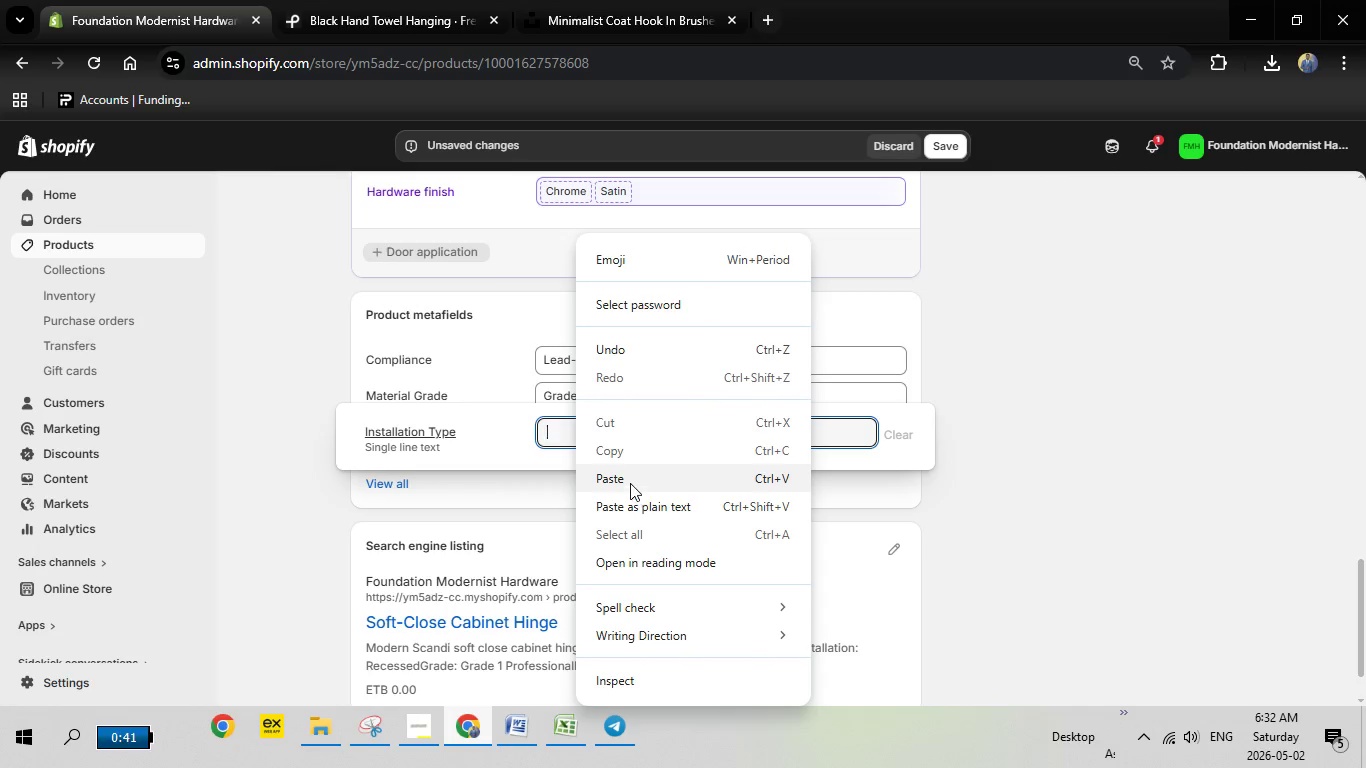 
left_click([630, 483])
 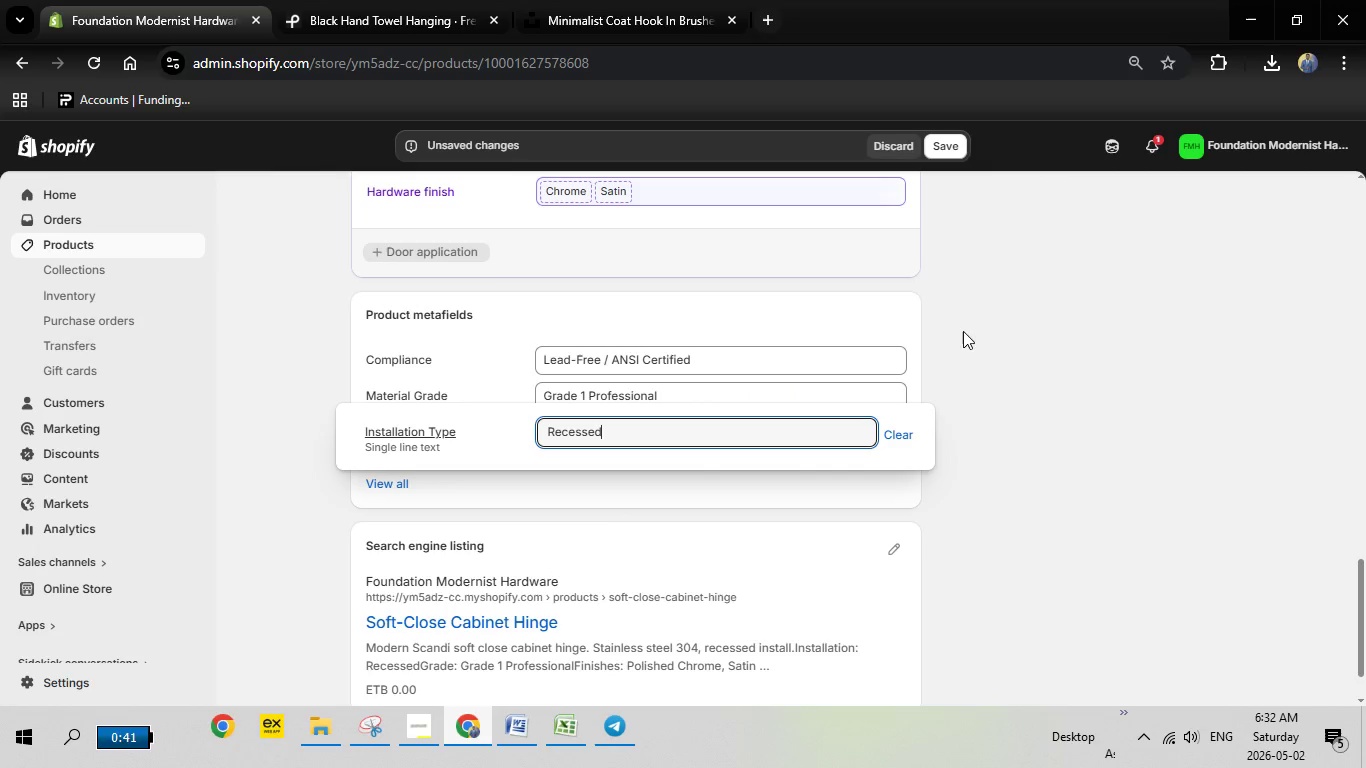 
left_click([987, 348])
 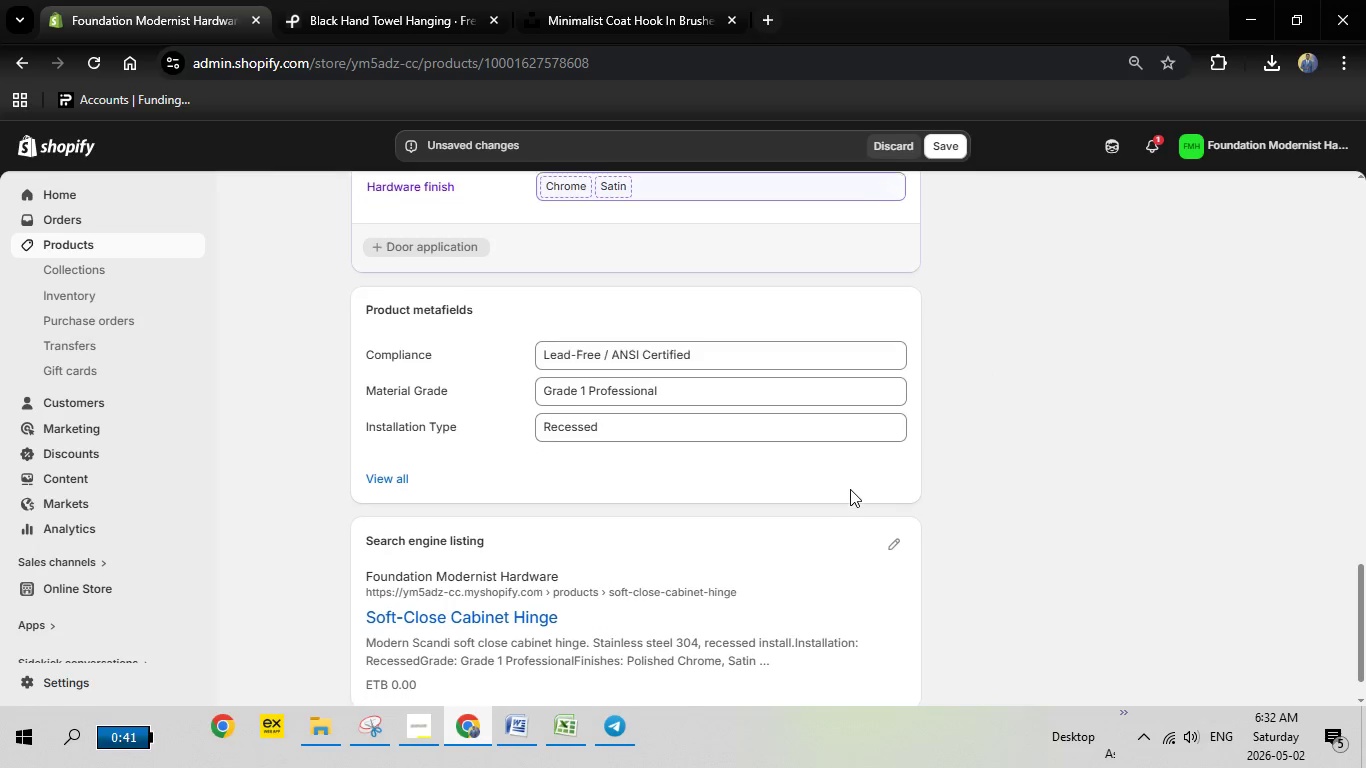 
scroll: coordinate [850, 489], scroll_direction: none, amount: 0.0
 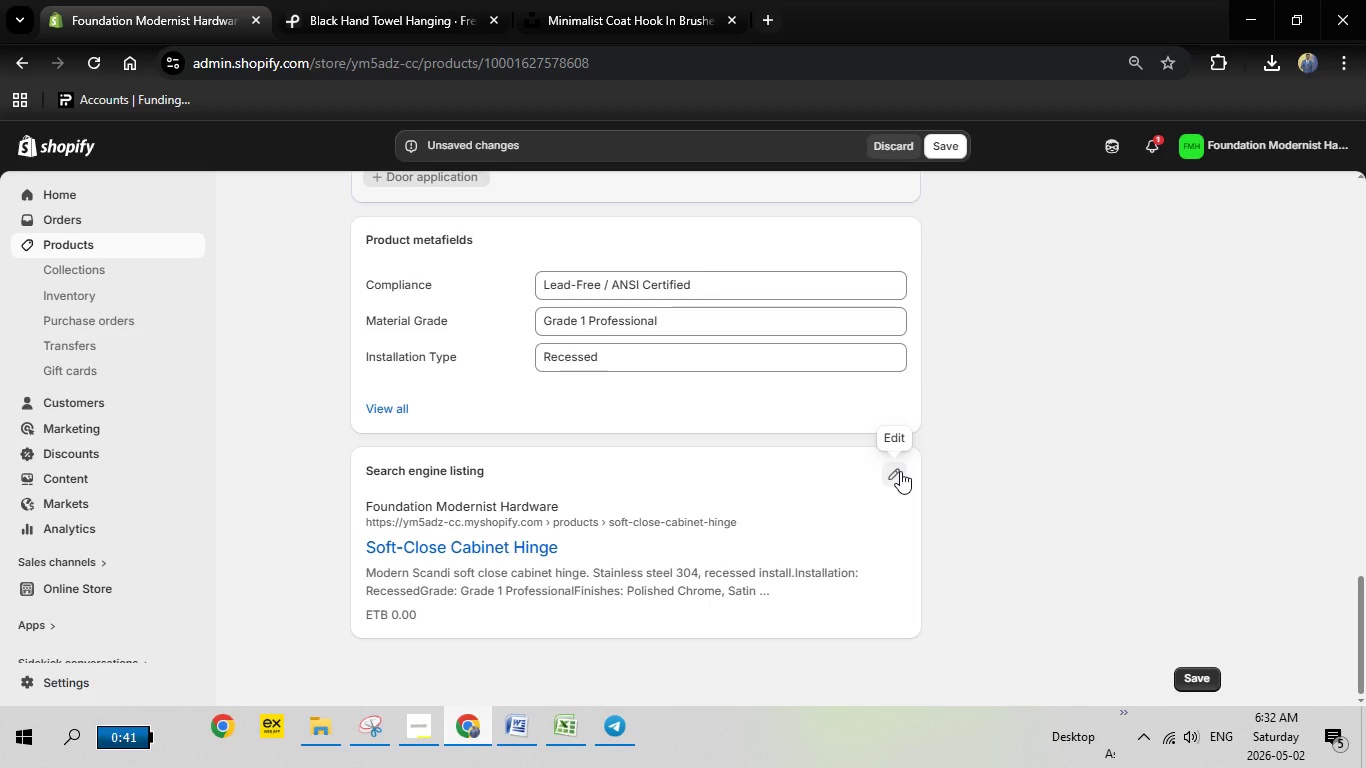 
left_click([900, 471])
 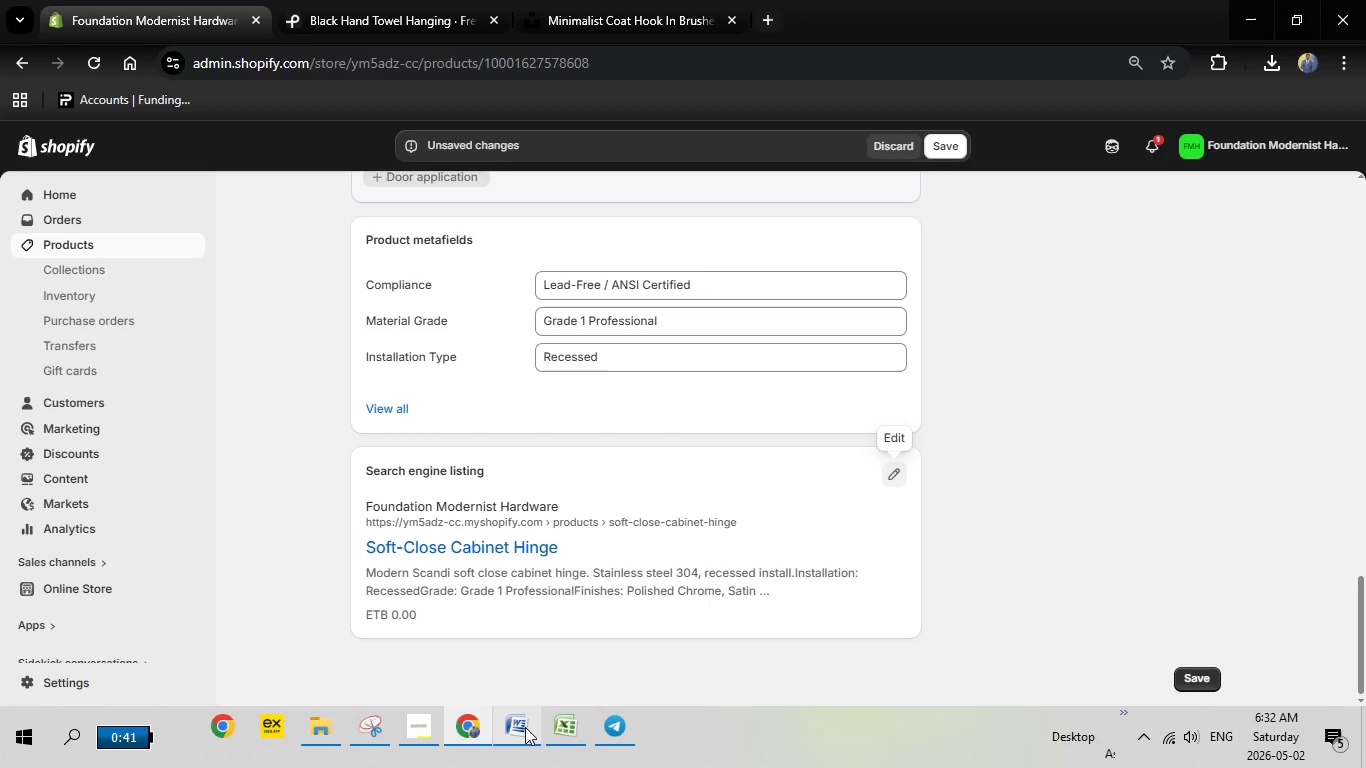 
left_click([525, 727])
 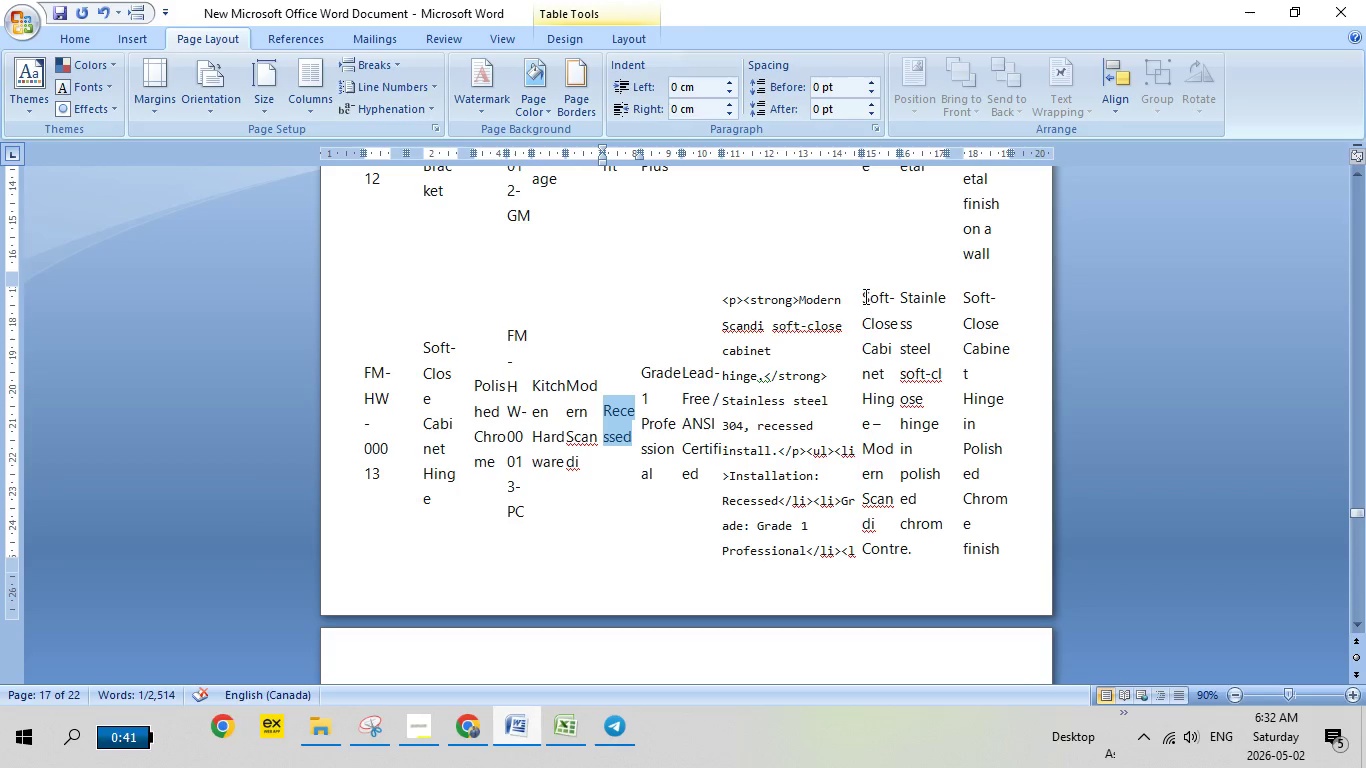 
left_click_drag(start_coordinate=[864, 292], to_coordinate=[883, 506])
 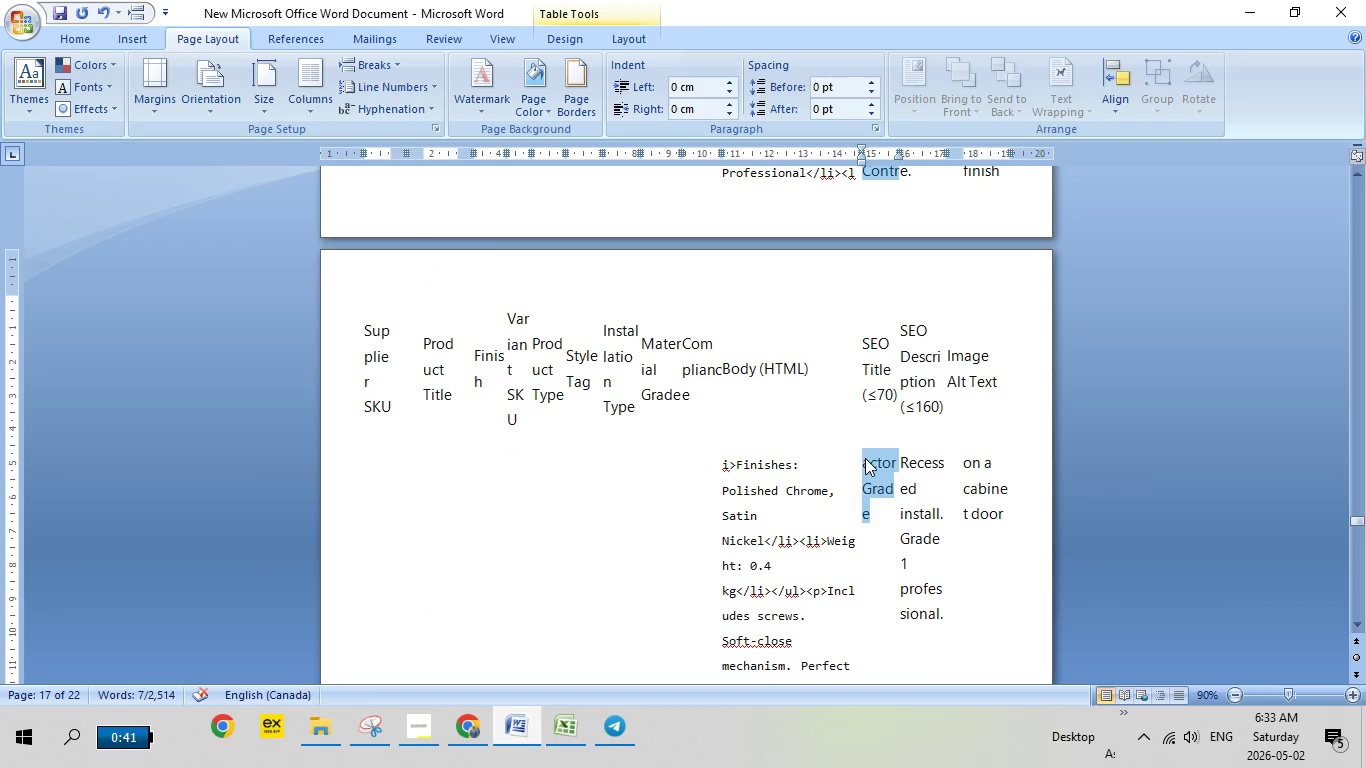 
scroll: coordinate [886, 490], scroll_direction: down, amount: 9.0
 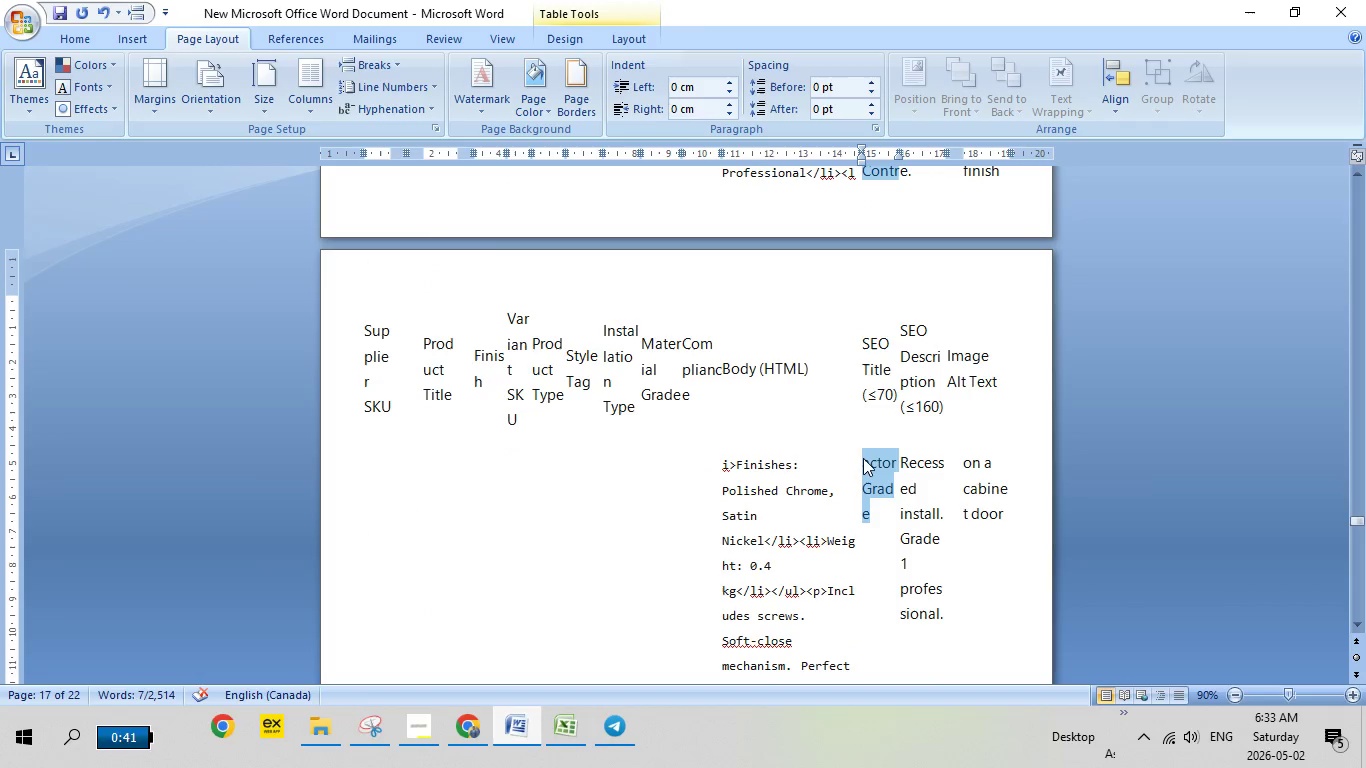 
right_click([868, 459])
 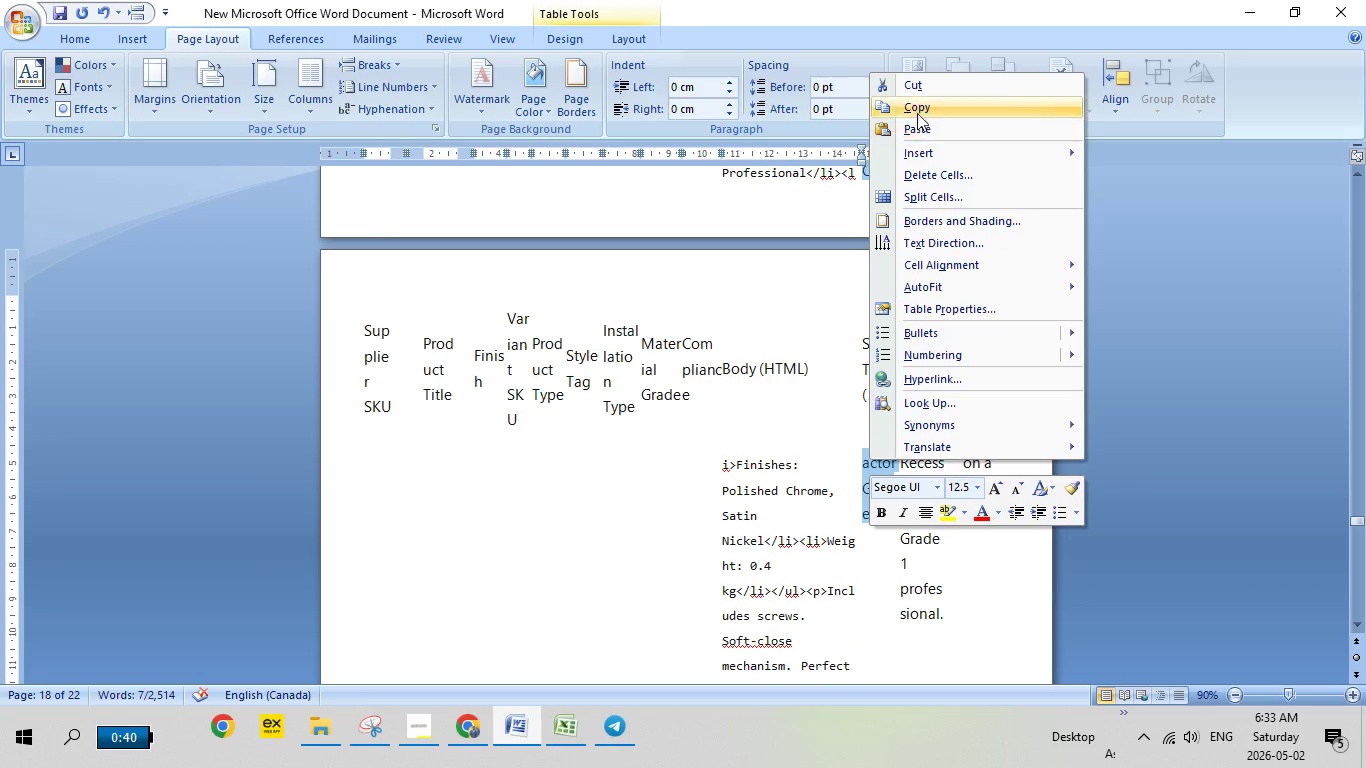 
left_click([920, 107])
 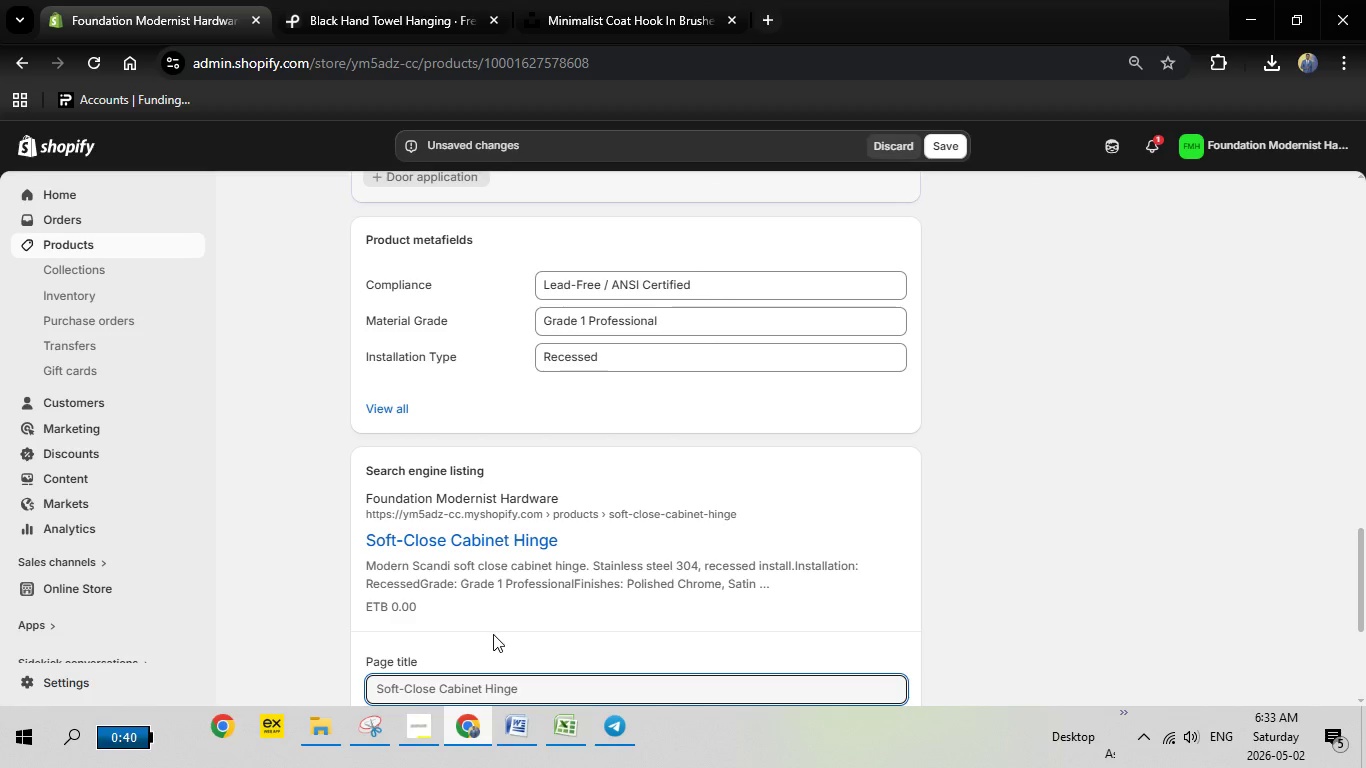 
scroll: coordinate [527, 542], scroll_direction: down, amount: 4.0
 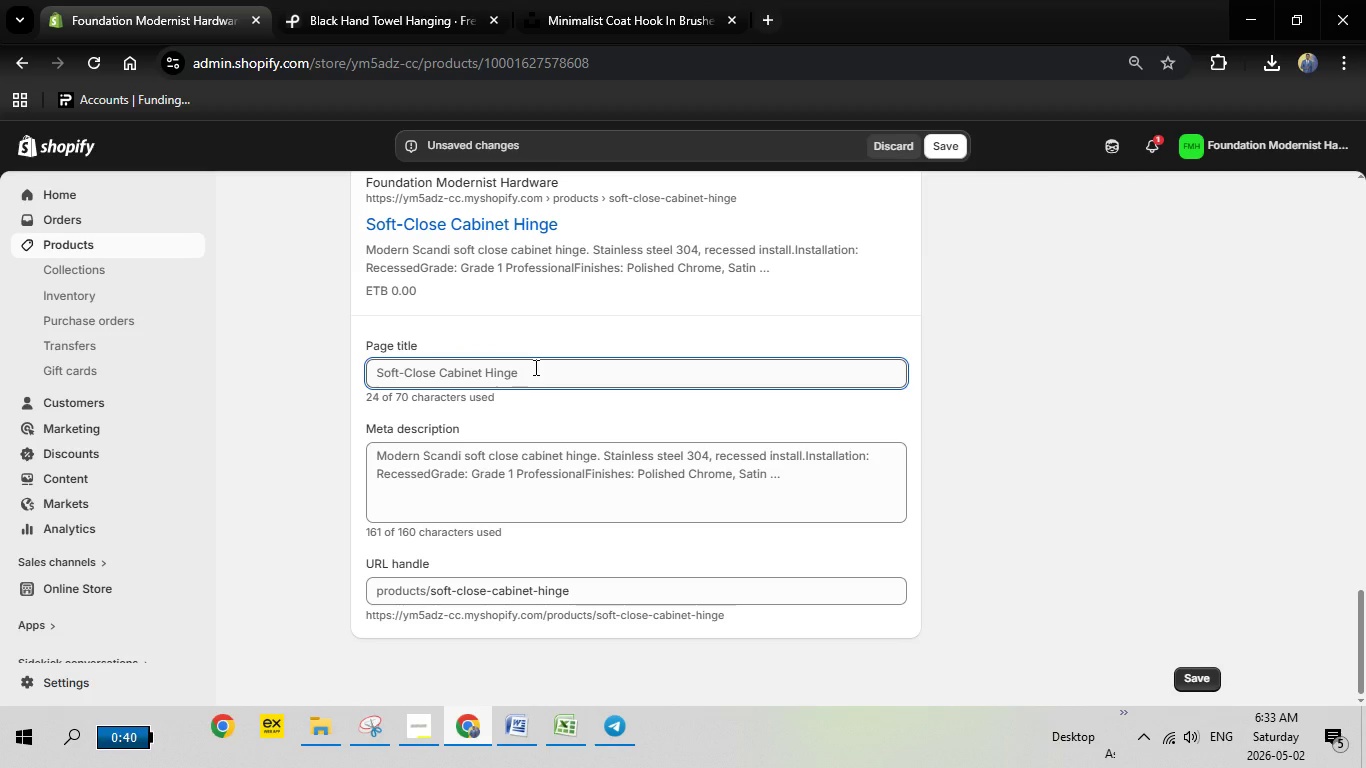 
left_click_drag(start_coordinate=[534, 367], to_coordinate=[361, 369])
 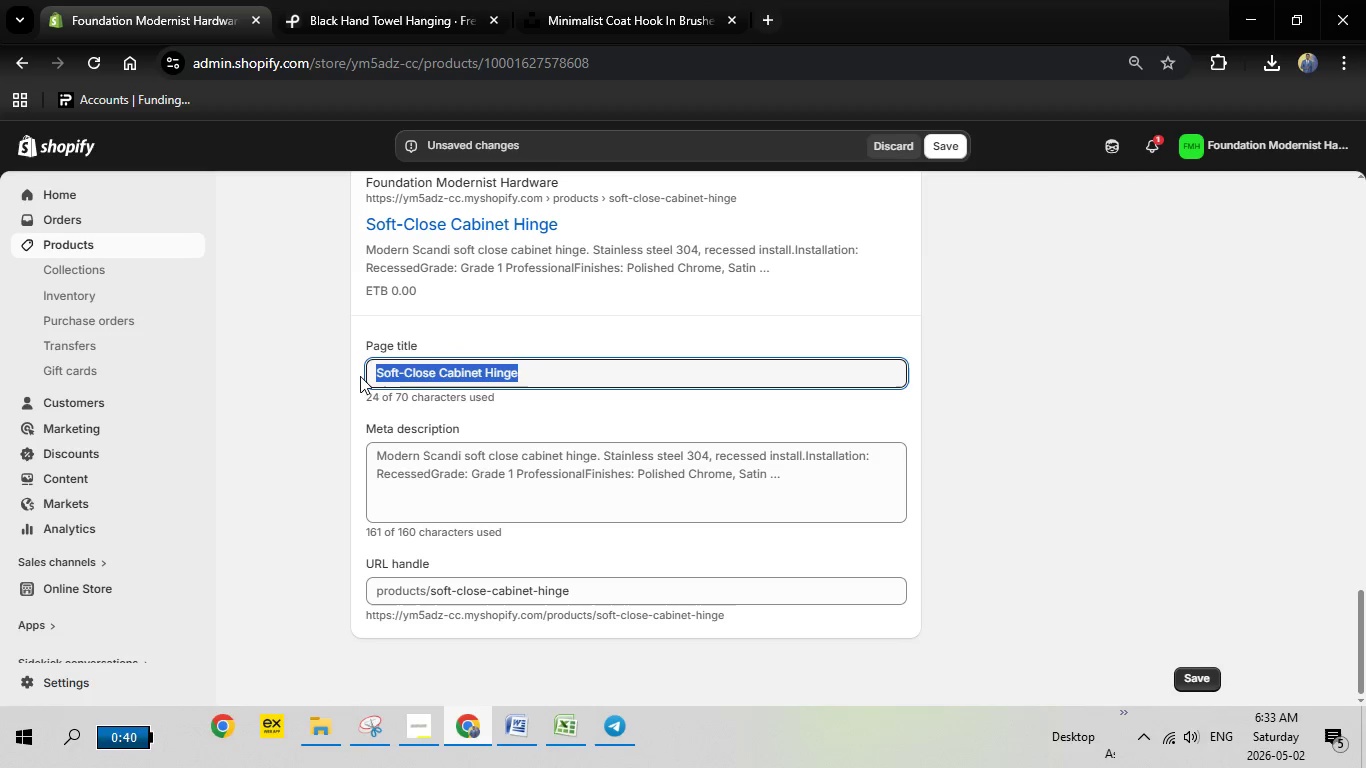 
key(Backspace)
 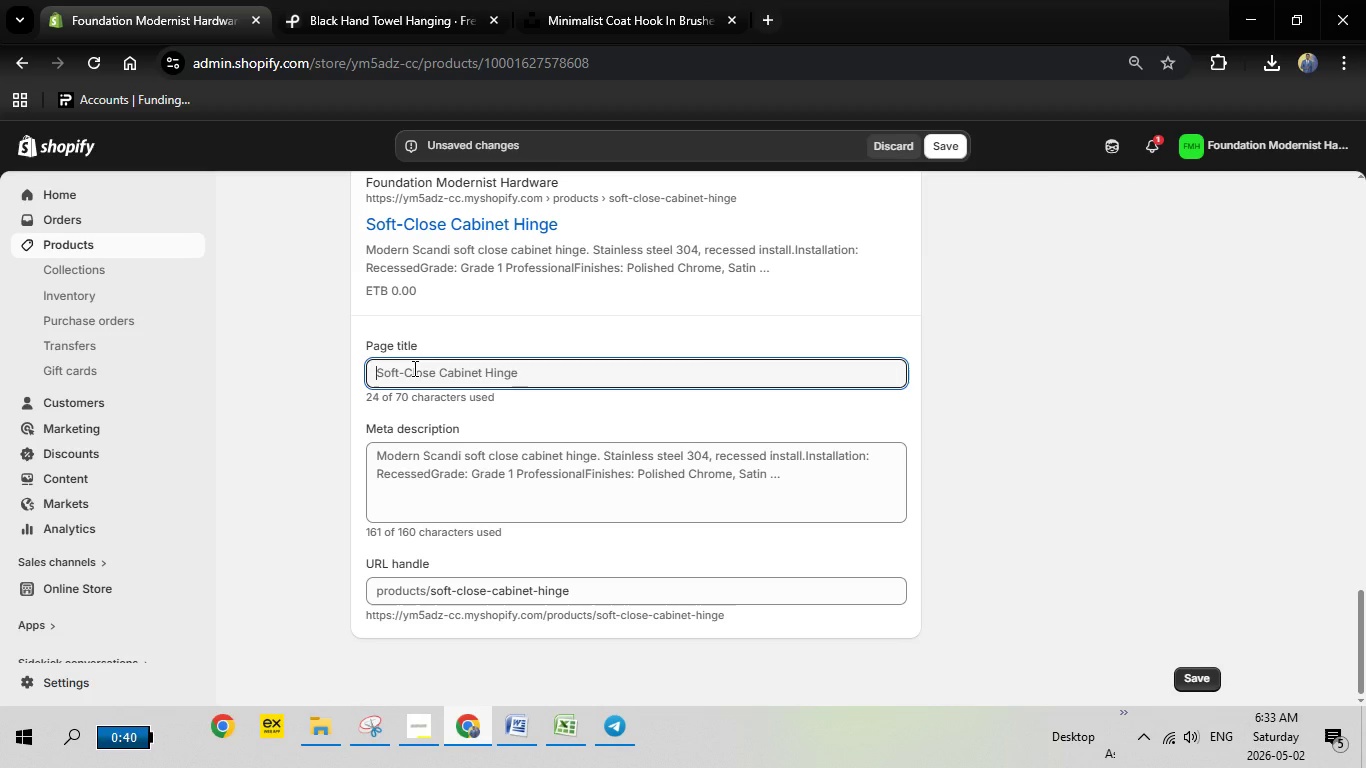 
right_click([413, 368])
 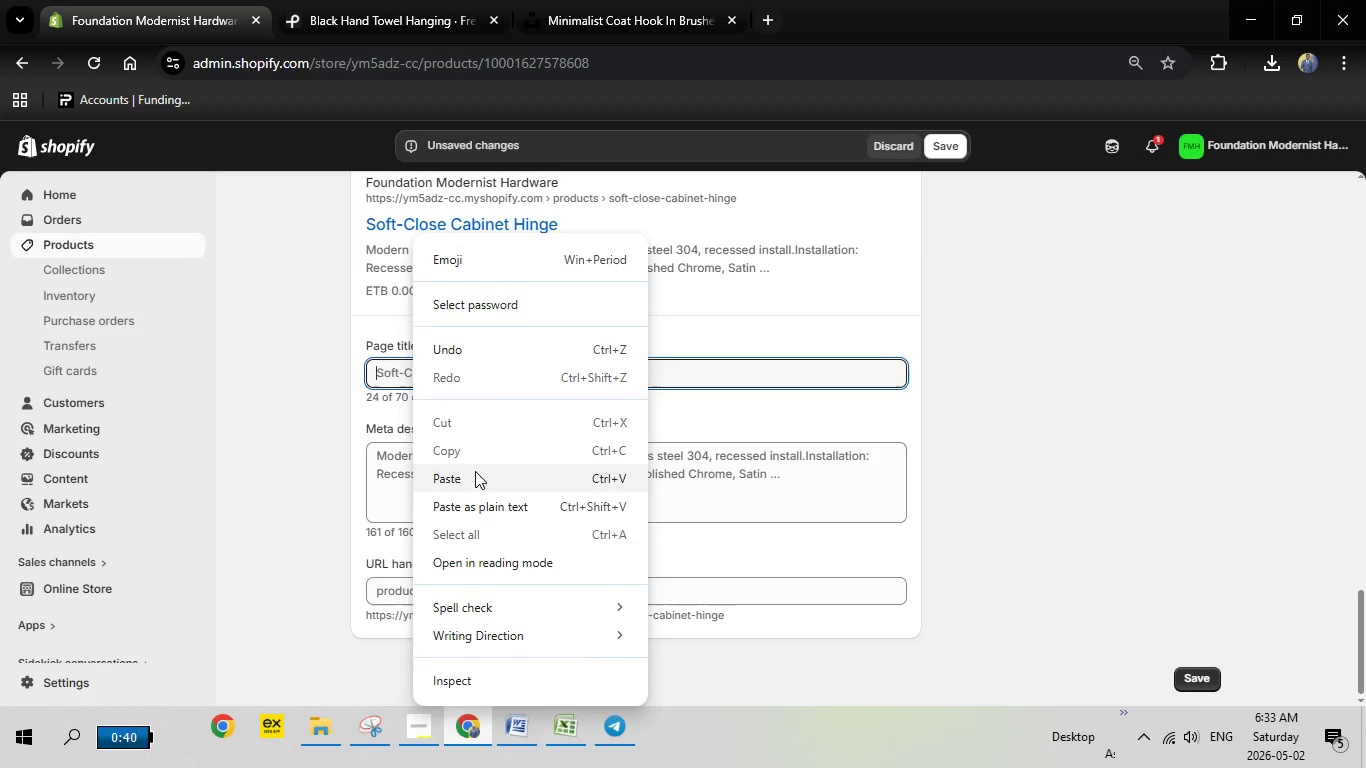 
left_click([474, 471])
 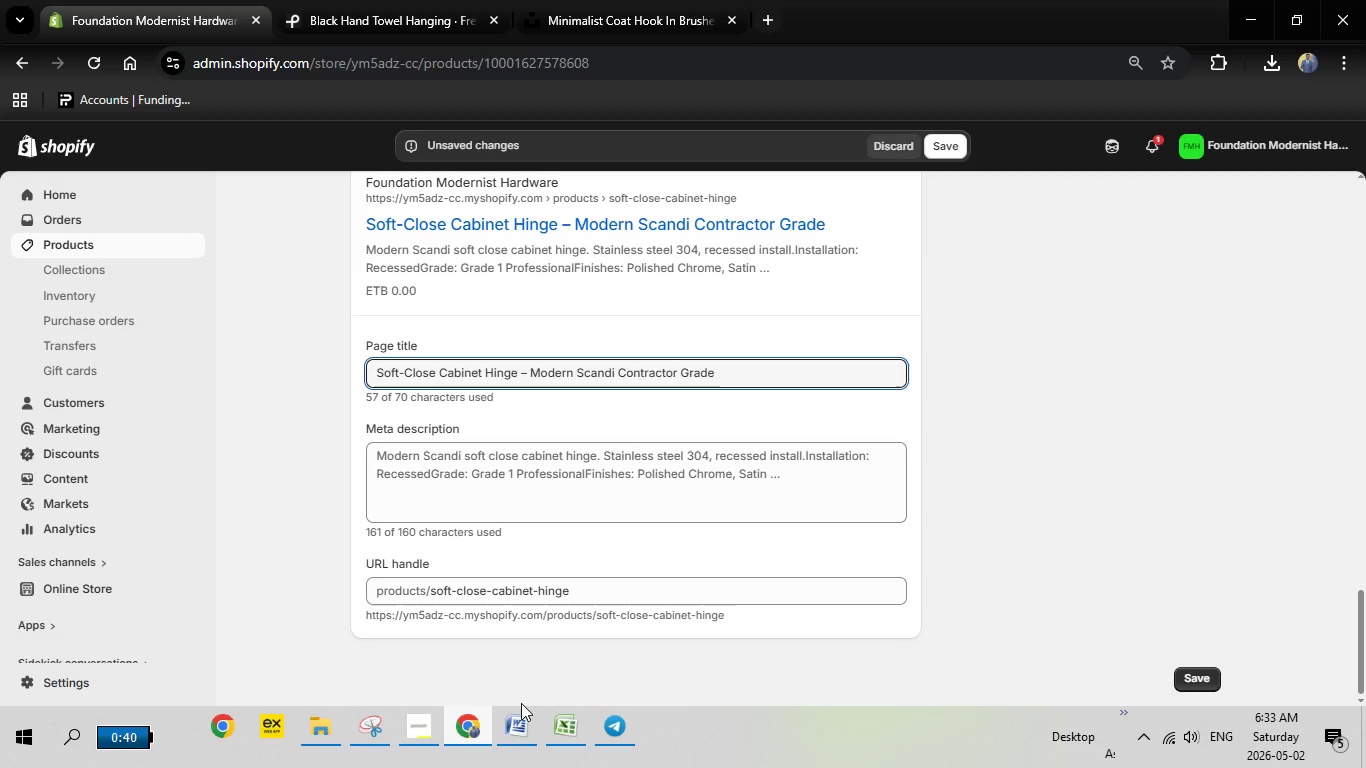 
left_click([523, 724])
 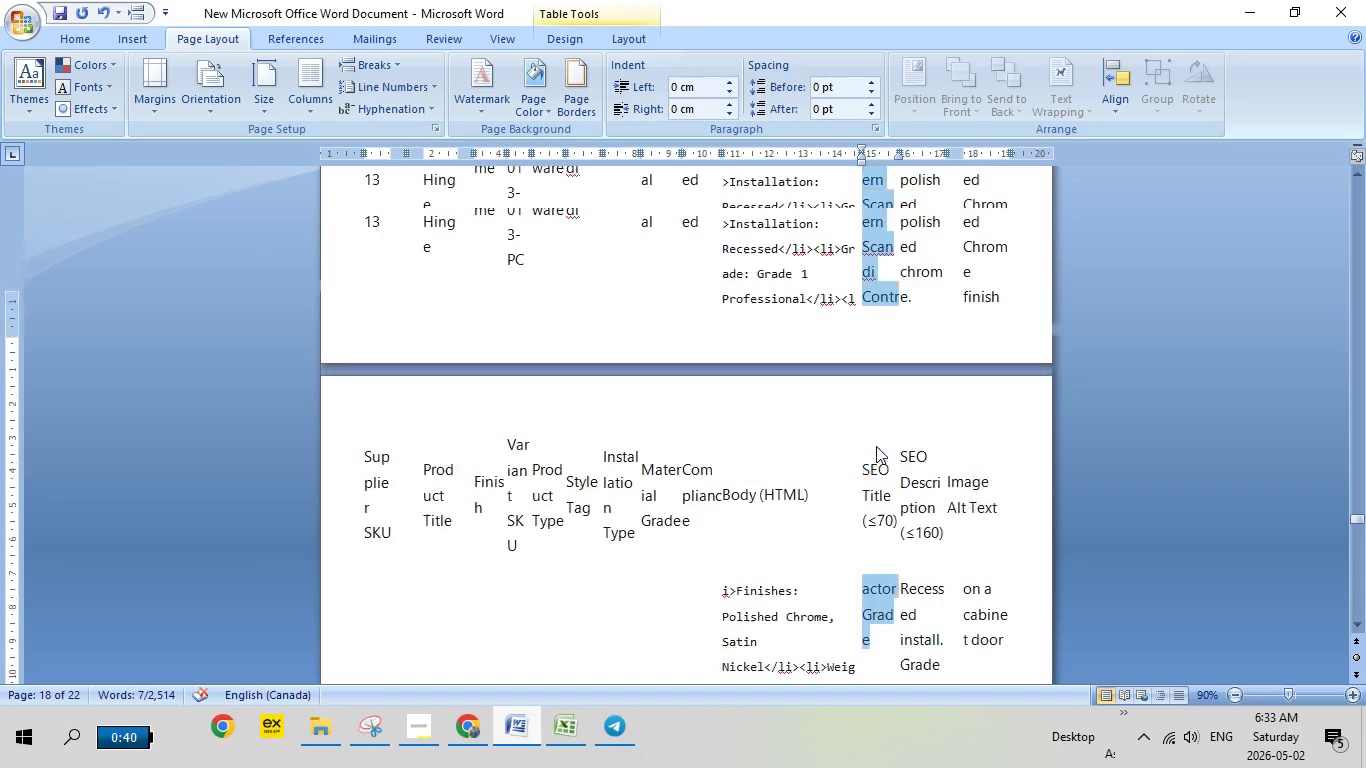 
scroll: coordinate [876, 446], scroll_direction: up, amount: 9.0
 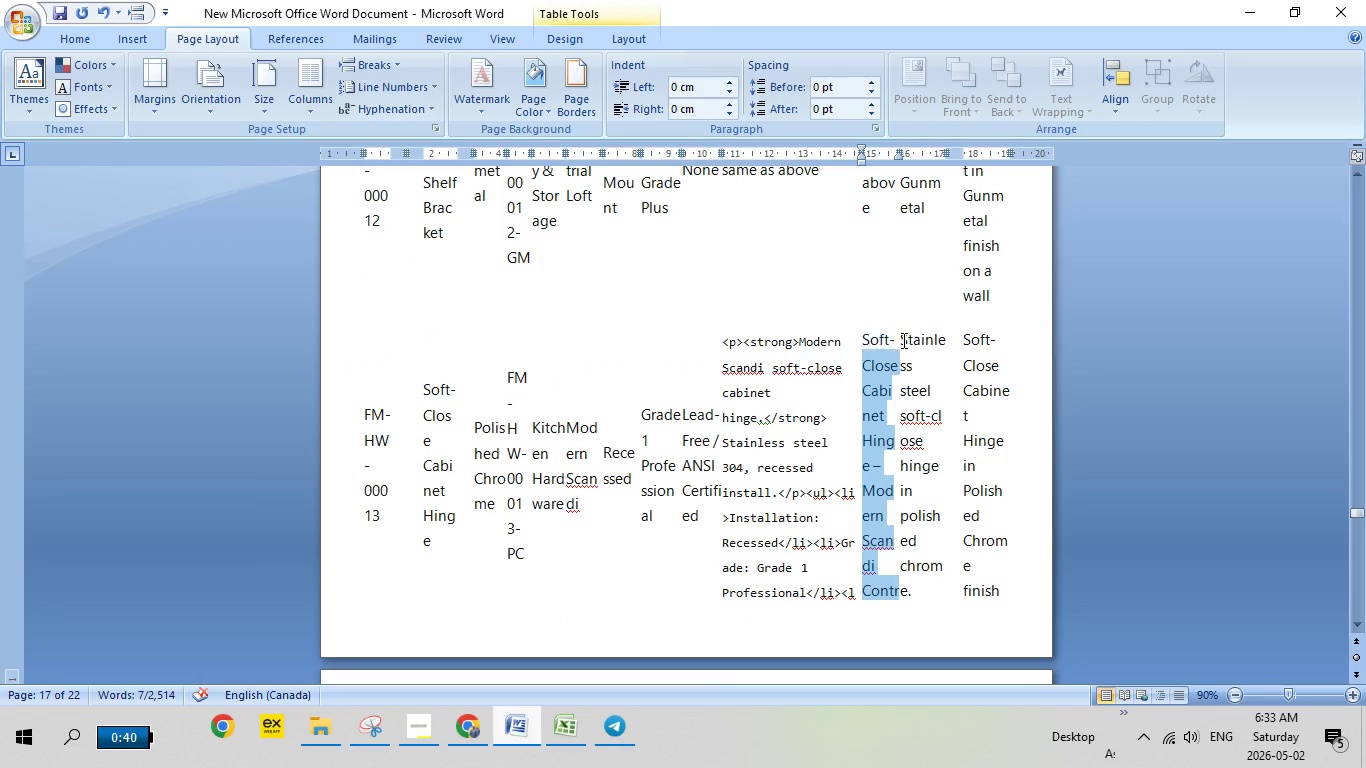 
left_click_drag(start_coordinate=[902, 340], to_coordinate=[943, 493])
 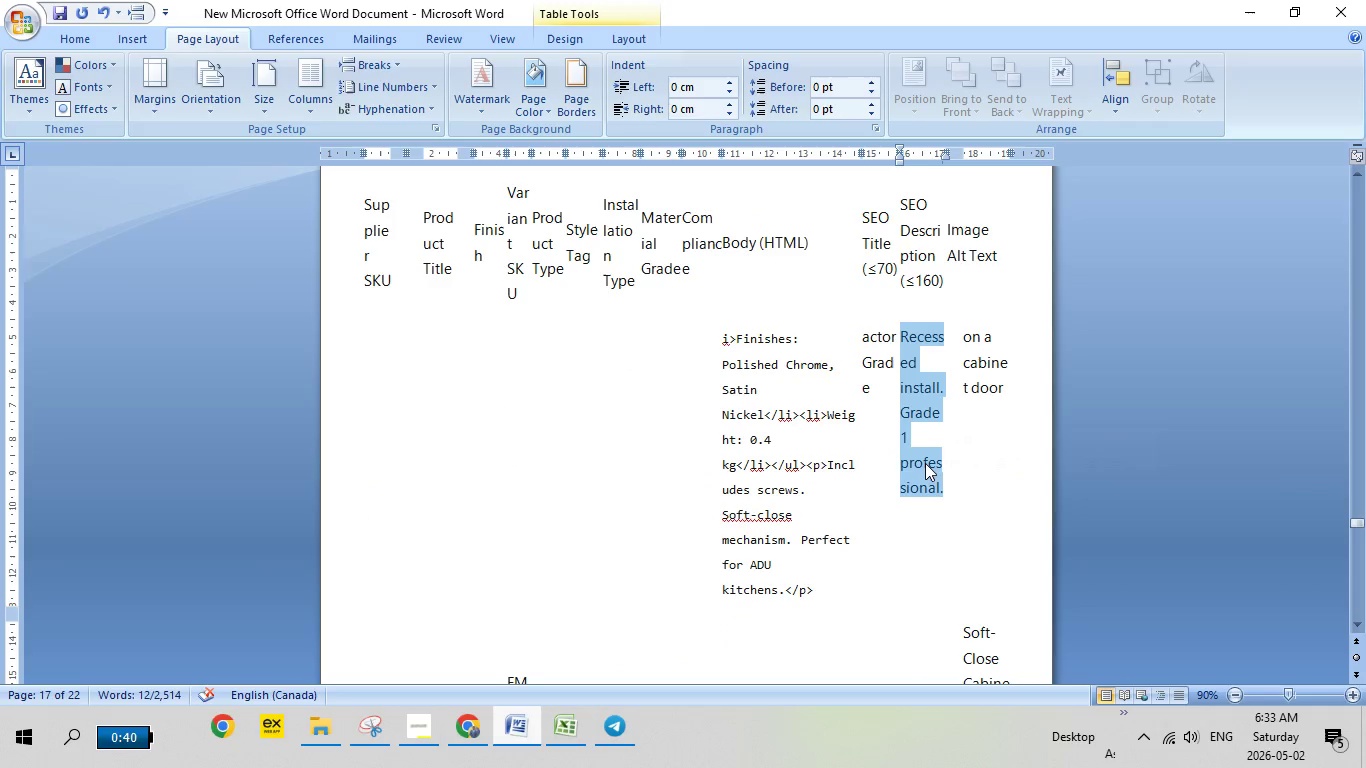 
scroll: coordinate [926, 506], scroll_direction: down, amount: 12.0
 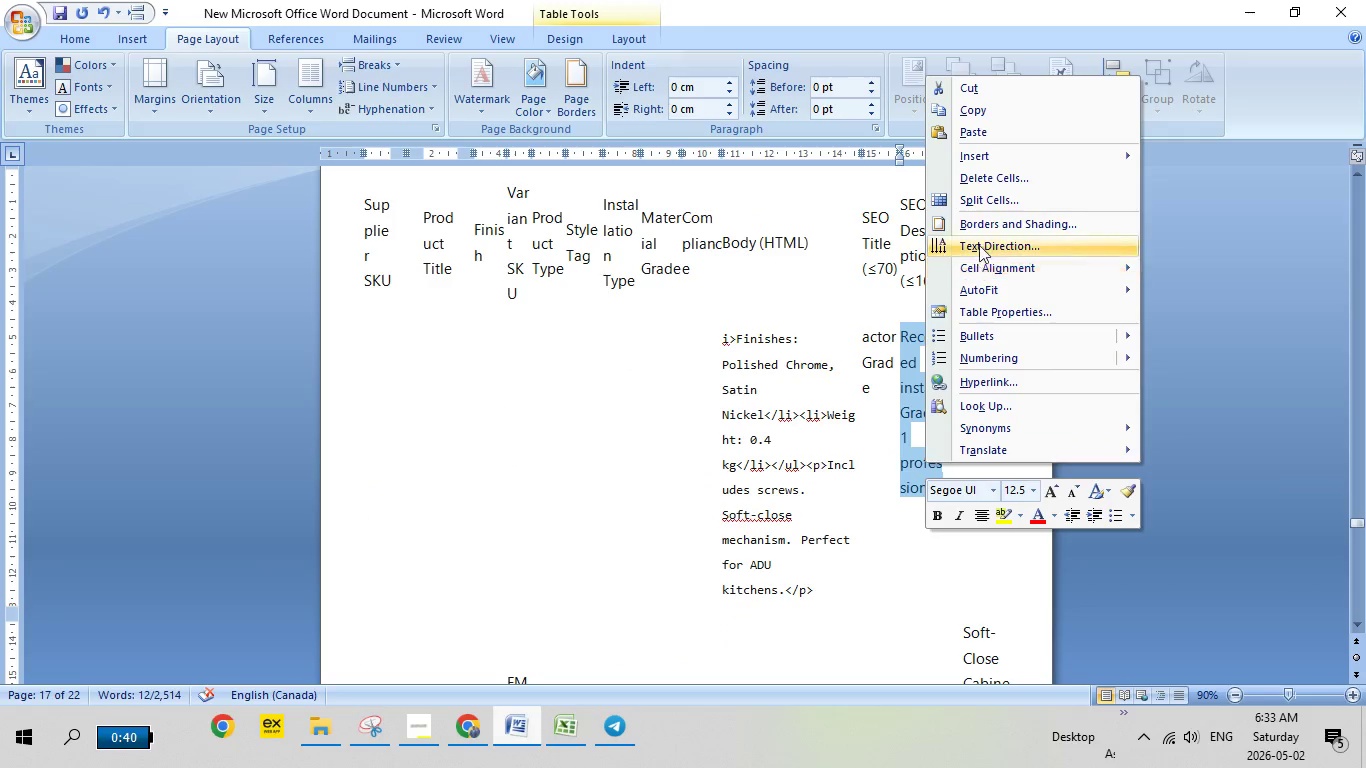 
left_click([977, 114])
 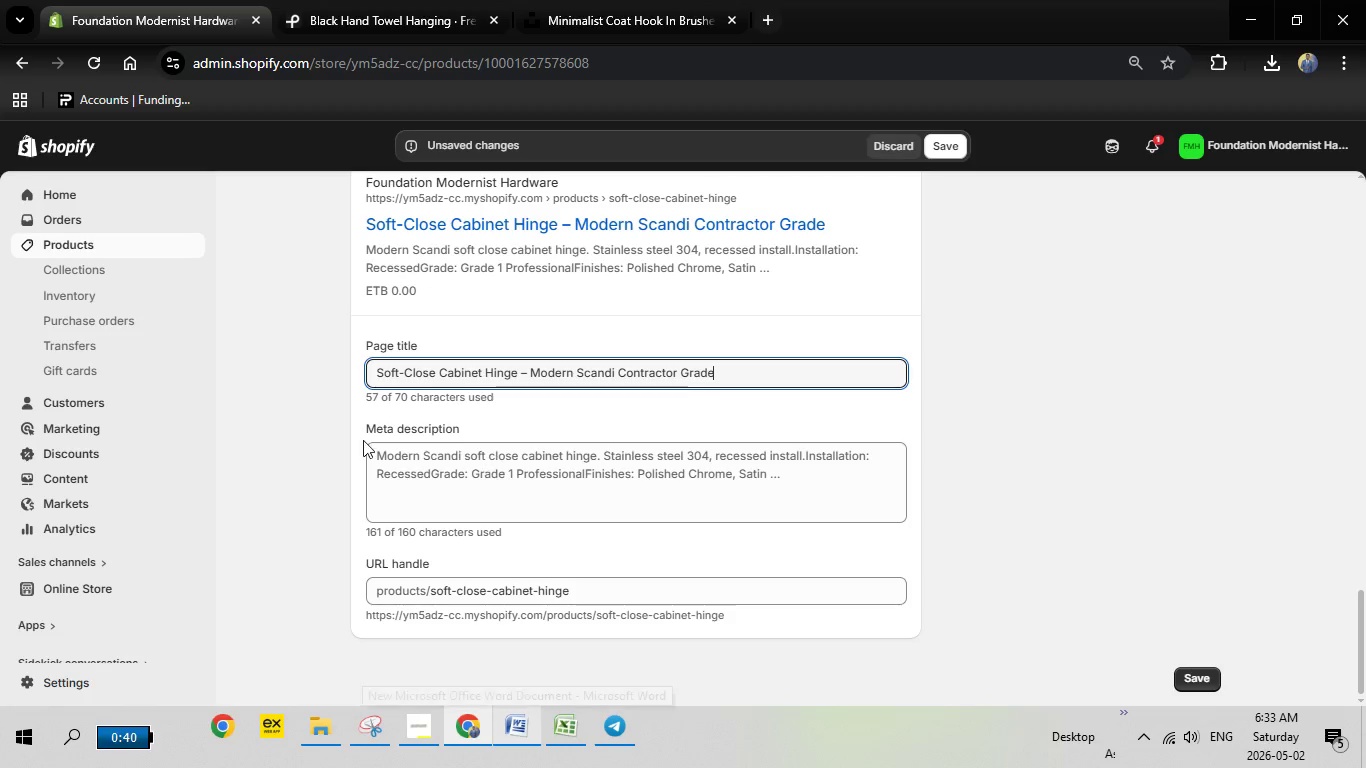 
left_click([387, 460])
 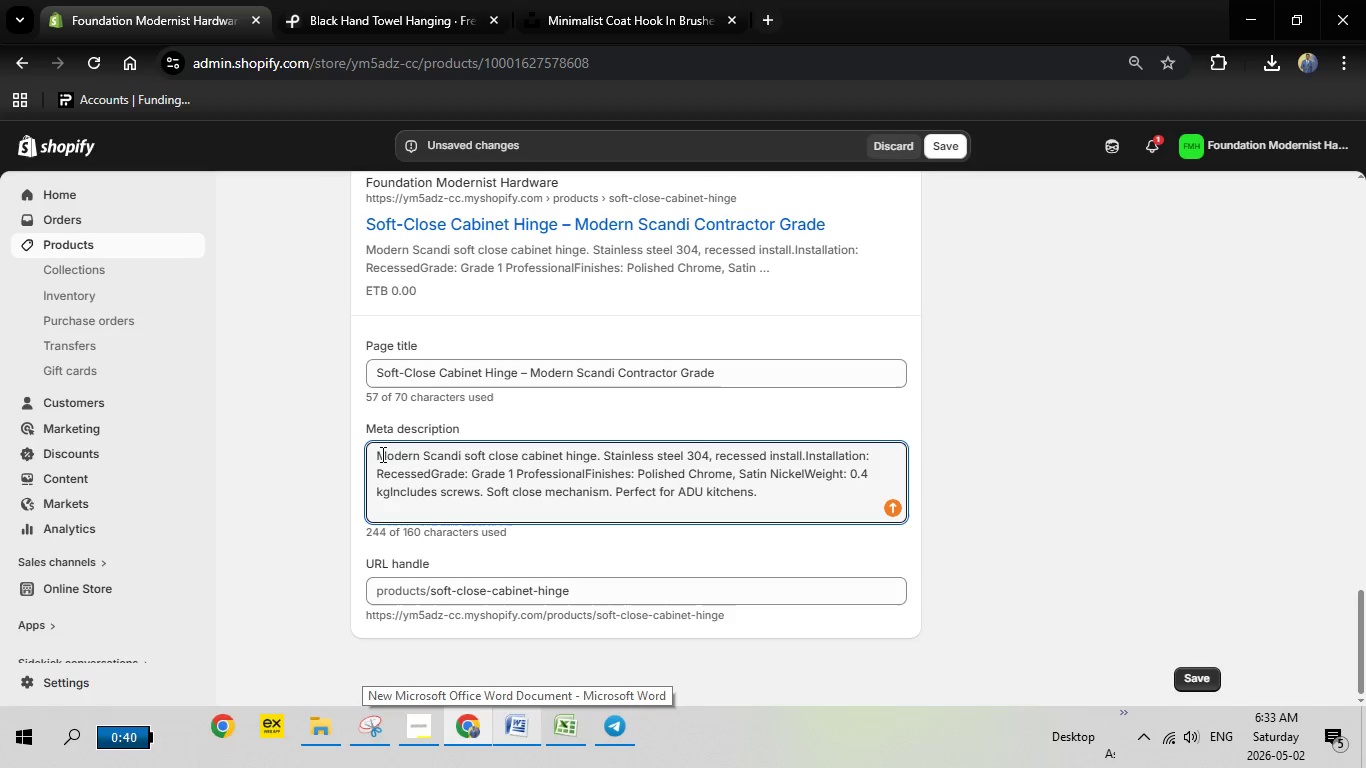 
left_click_drag(start_coordinate=[381, 453], to_coordinate=[813, 507])
 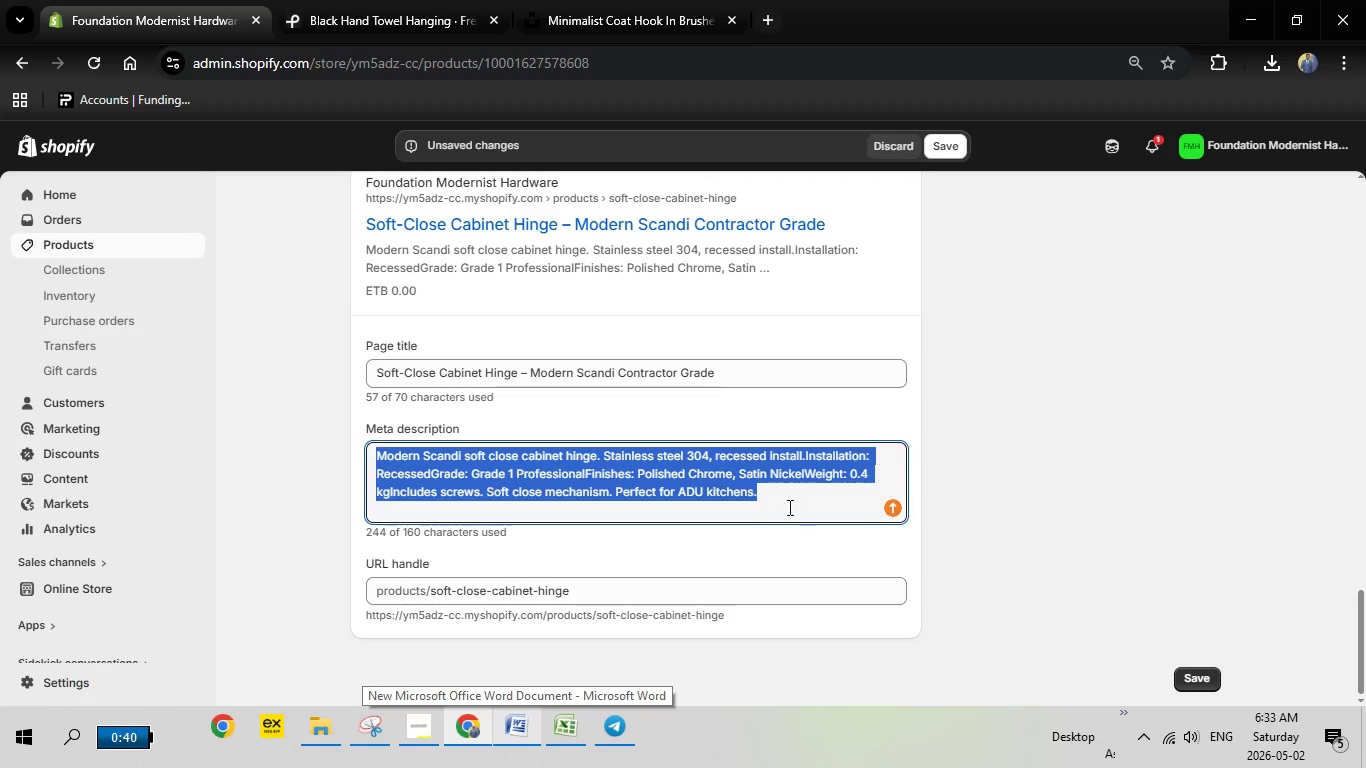 
key(Backspace)
 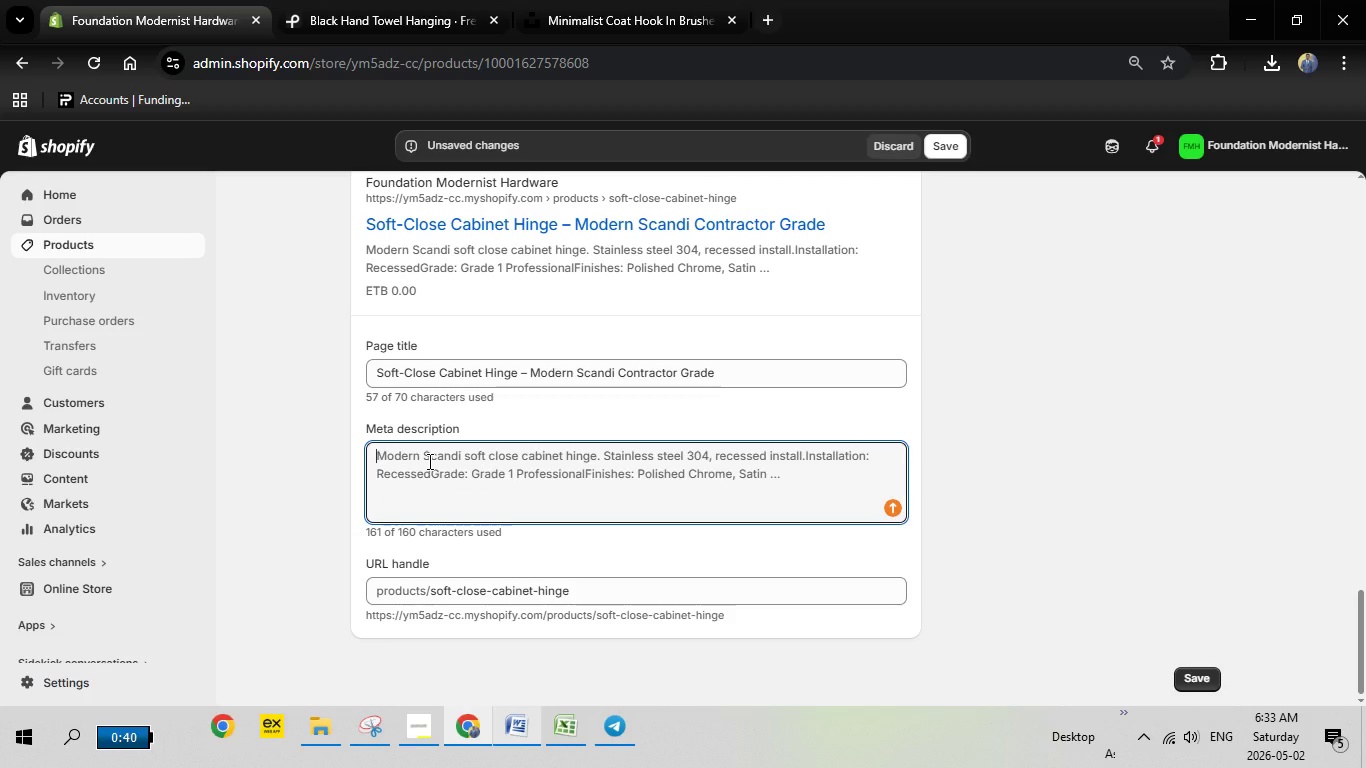 
right_click([428, 461])
 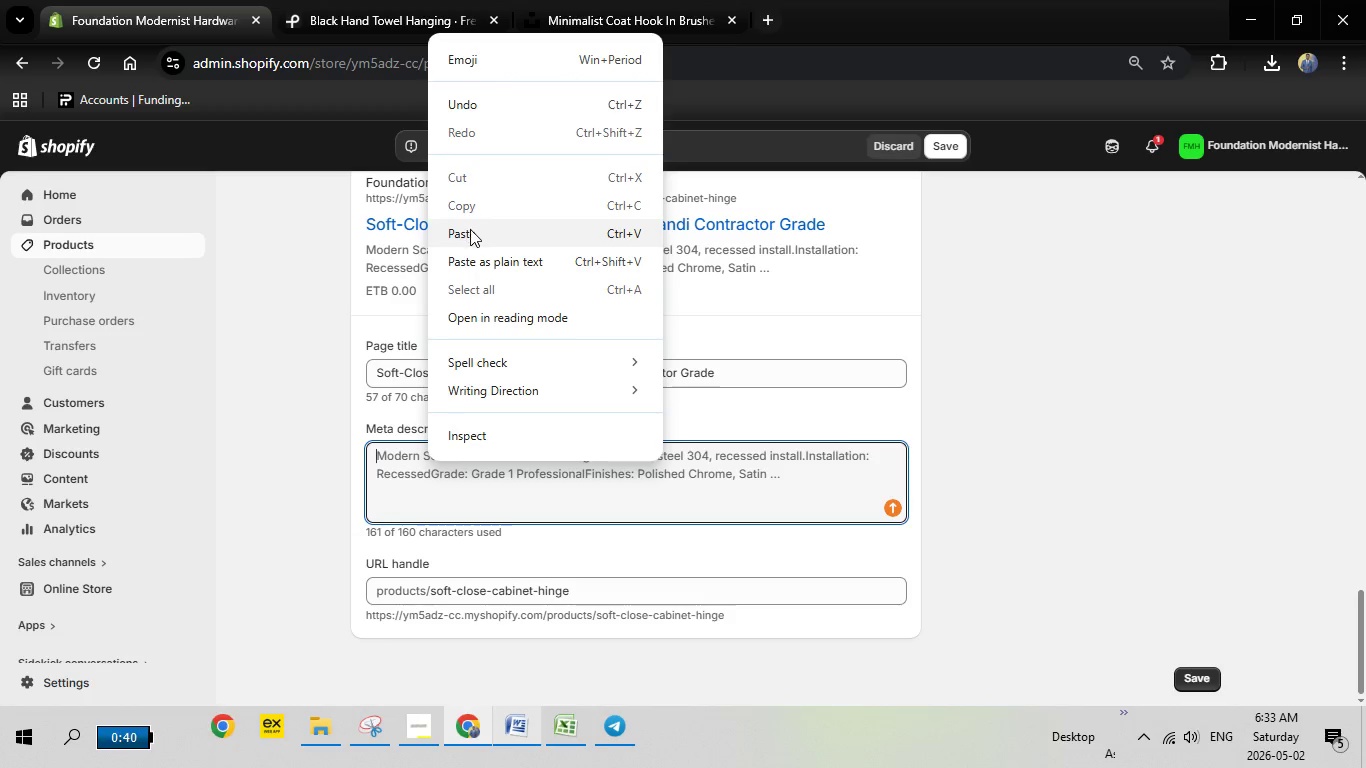 
left_click([470, 229])
 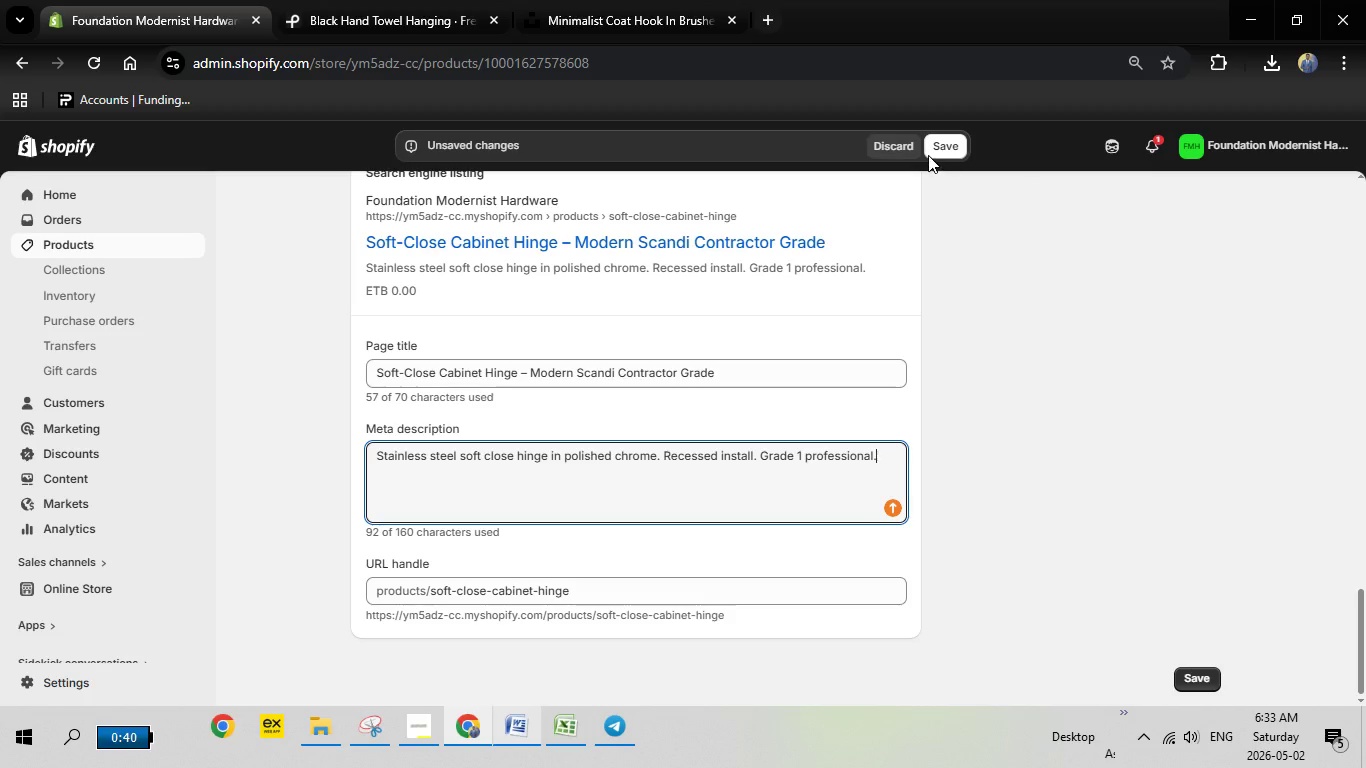 
left_click([939, 148])
 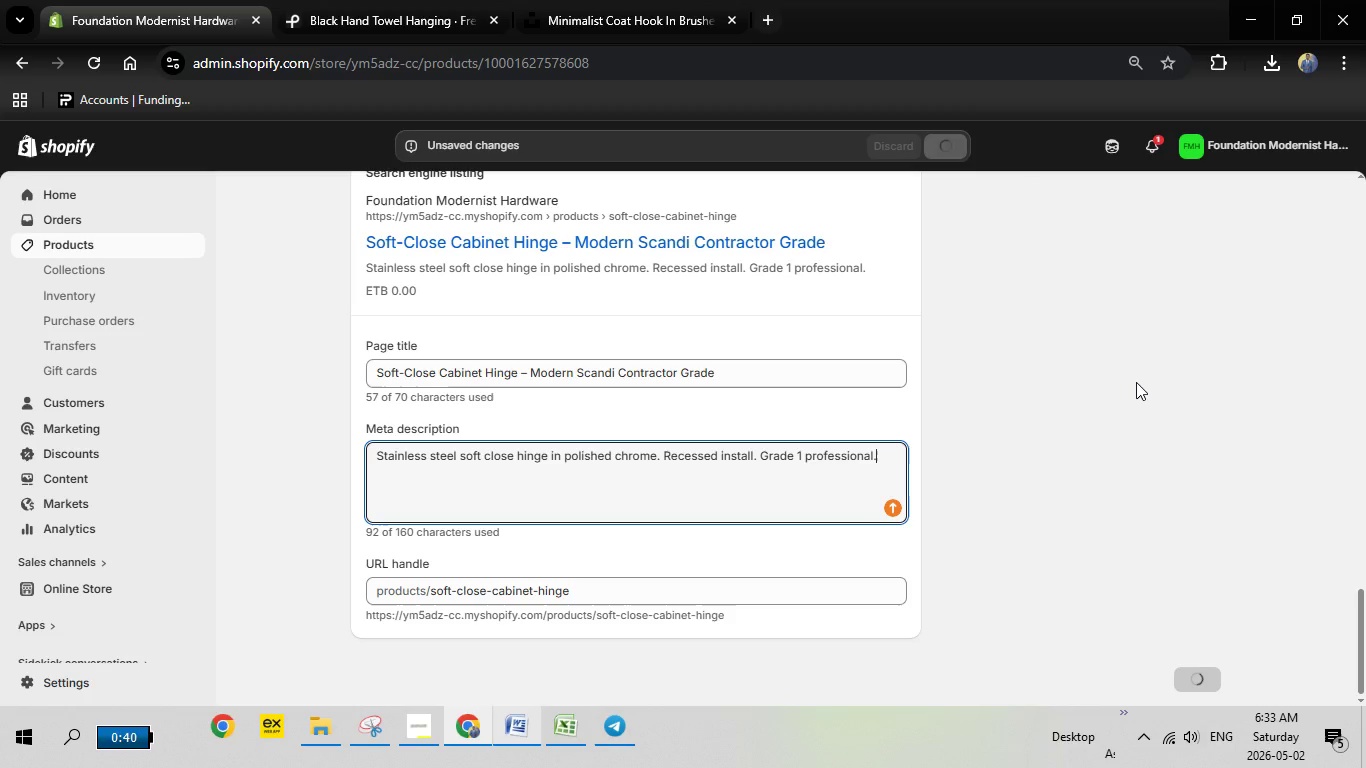 
wait(26.47)
 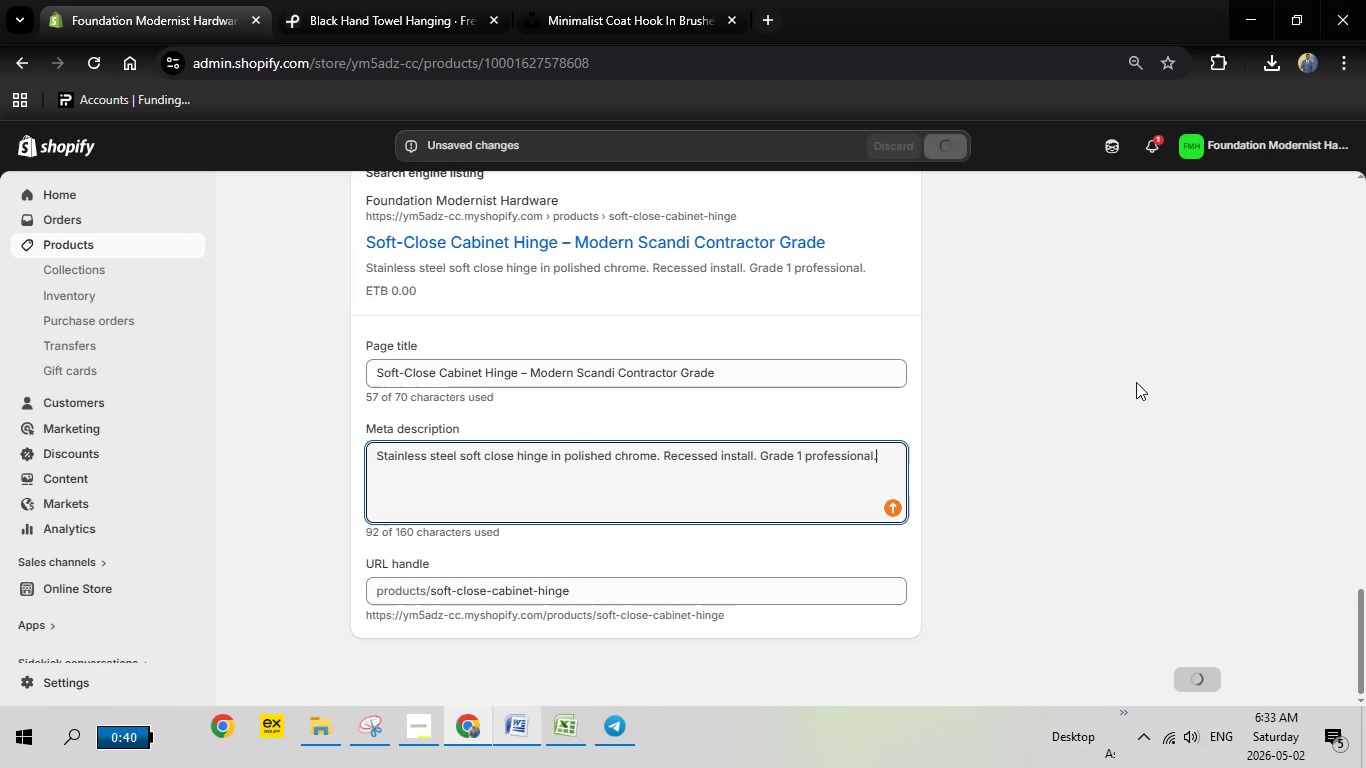 
scroll: coordinate [908, 337], scroll_direction: up, amount: 11.0
 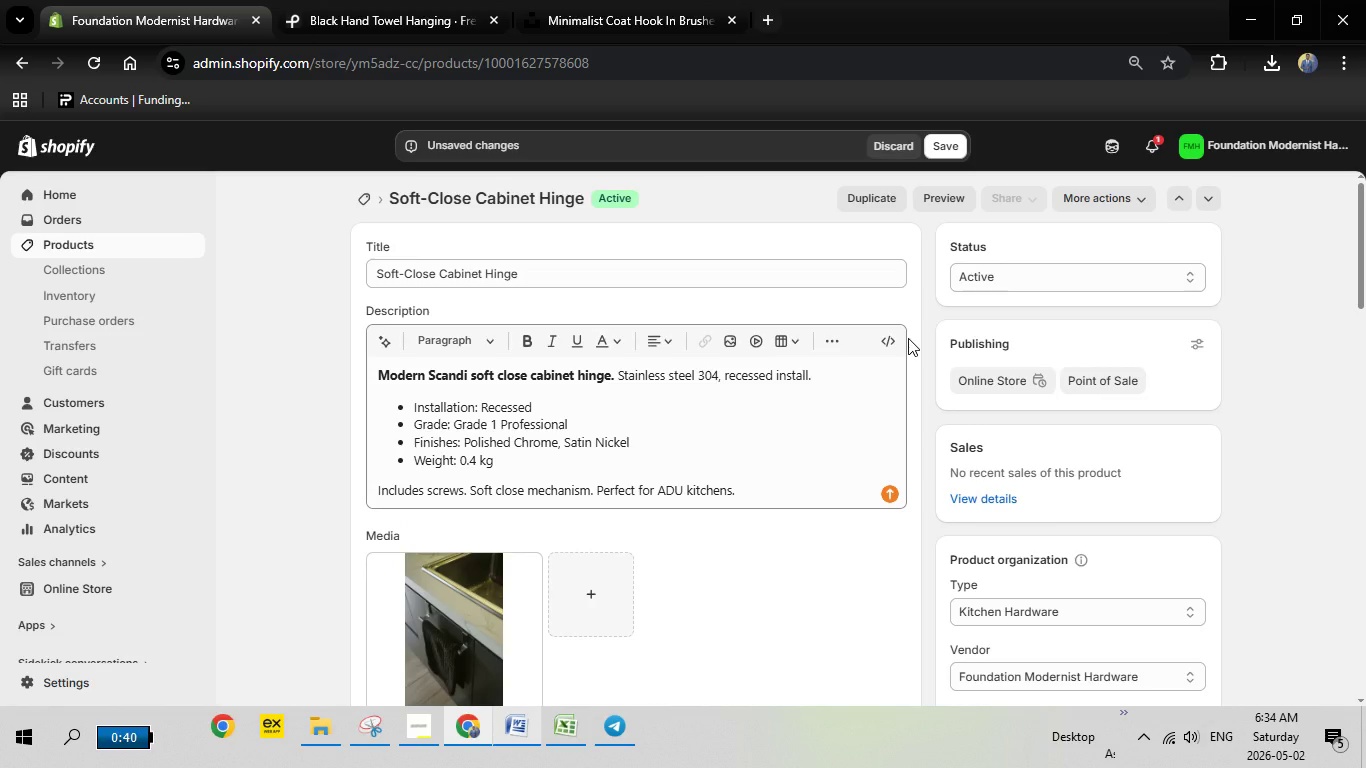 
wait(9.53)
 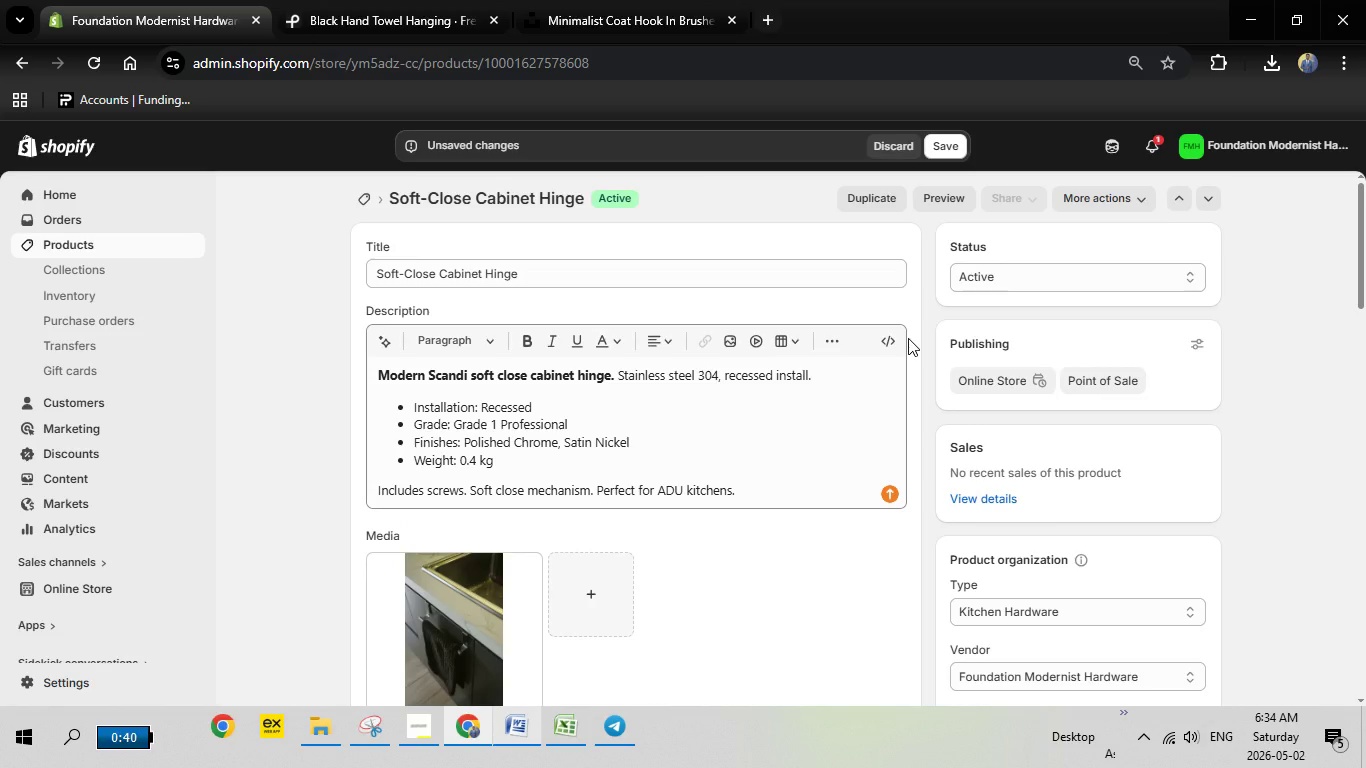 
left_click([953, 203])
 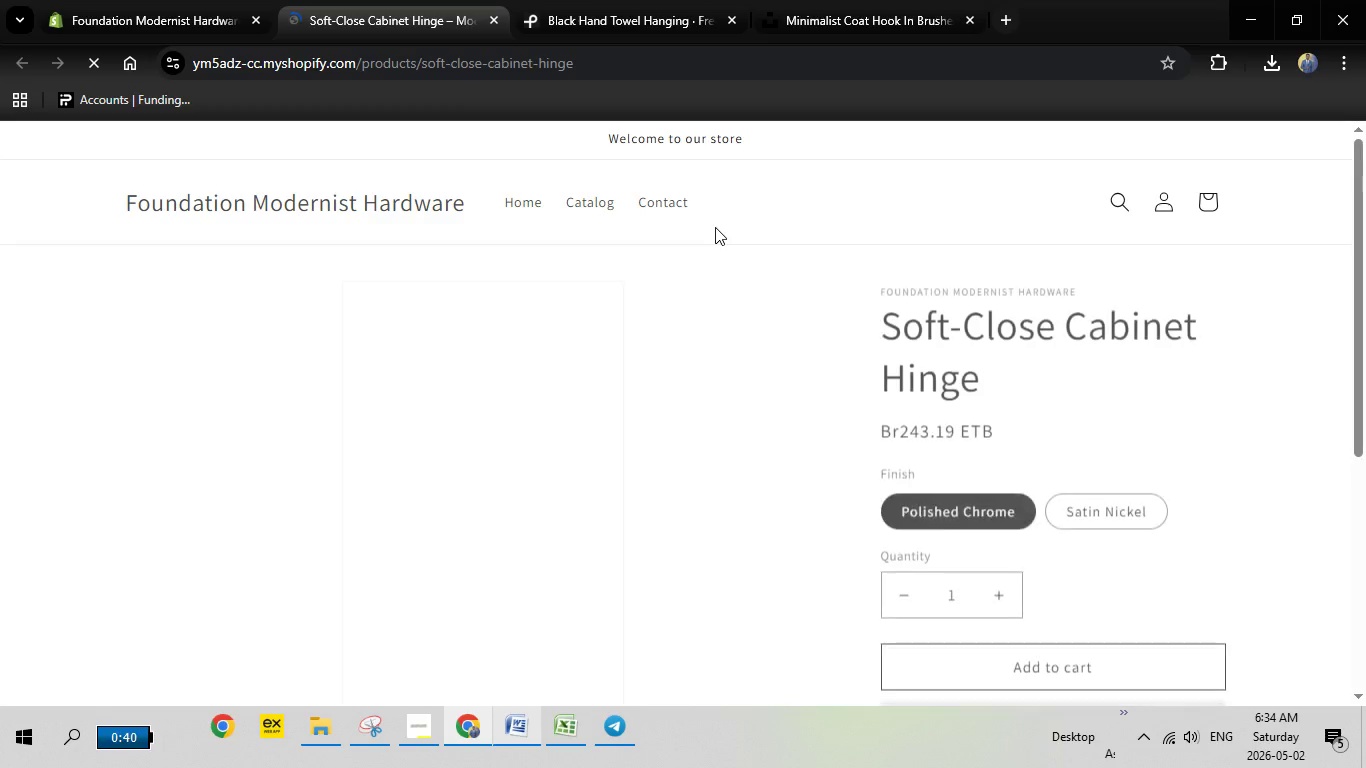 
wait(10.08)
 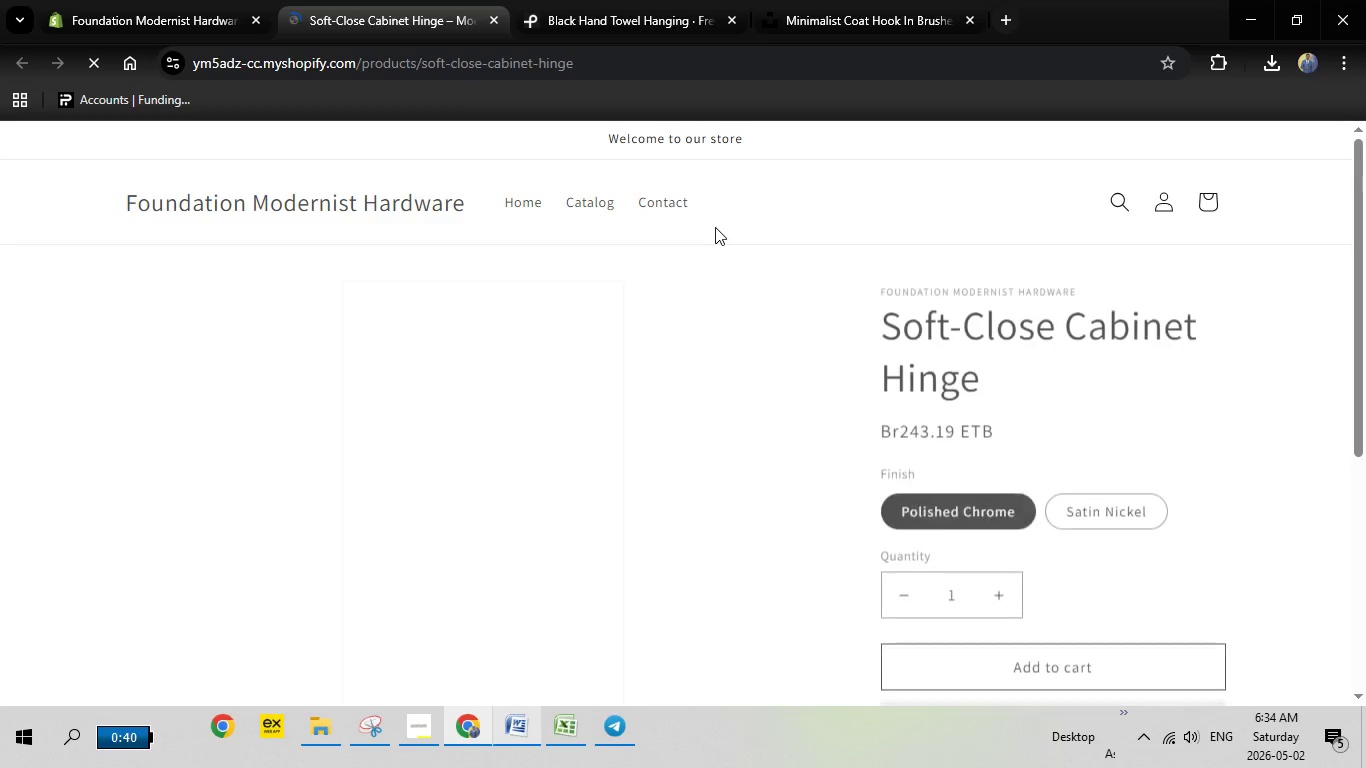 
left_click([494, 19])
 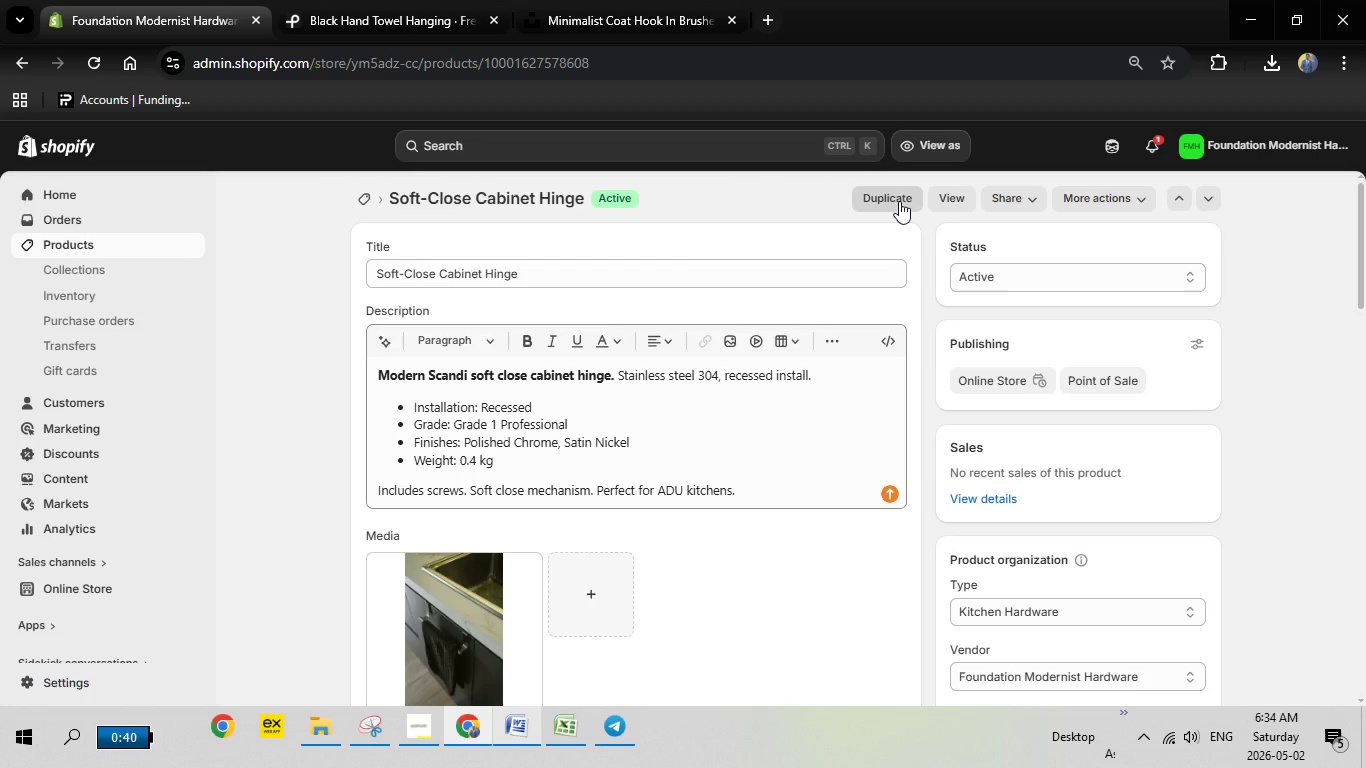 
left_click([899, 201])
 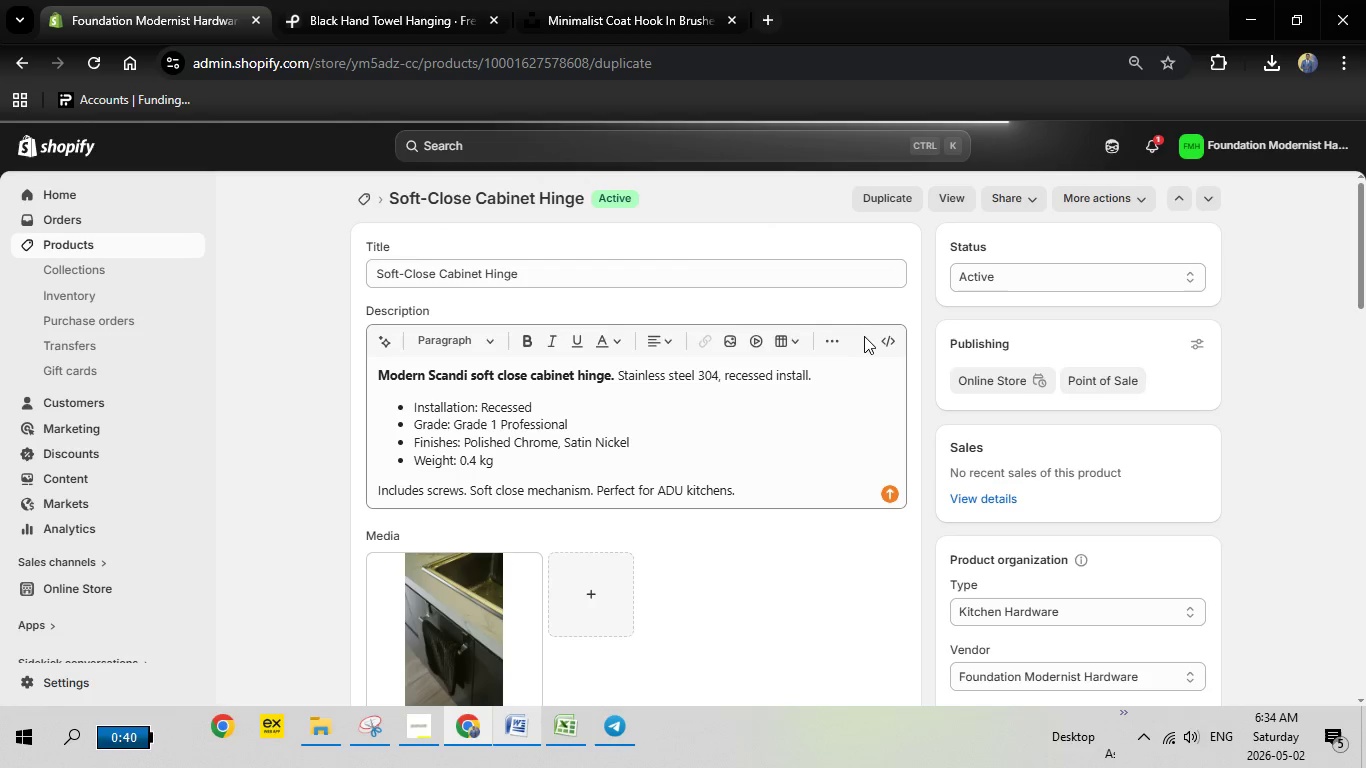 
wait(9.48)
 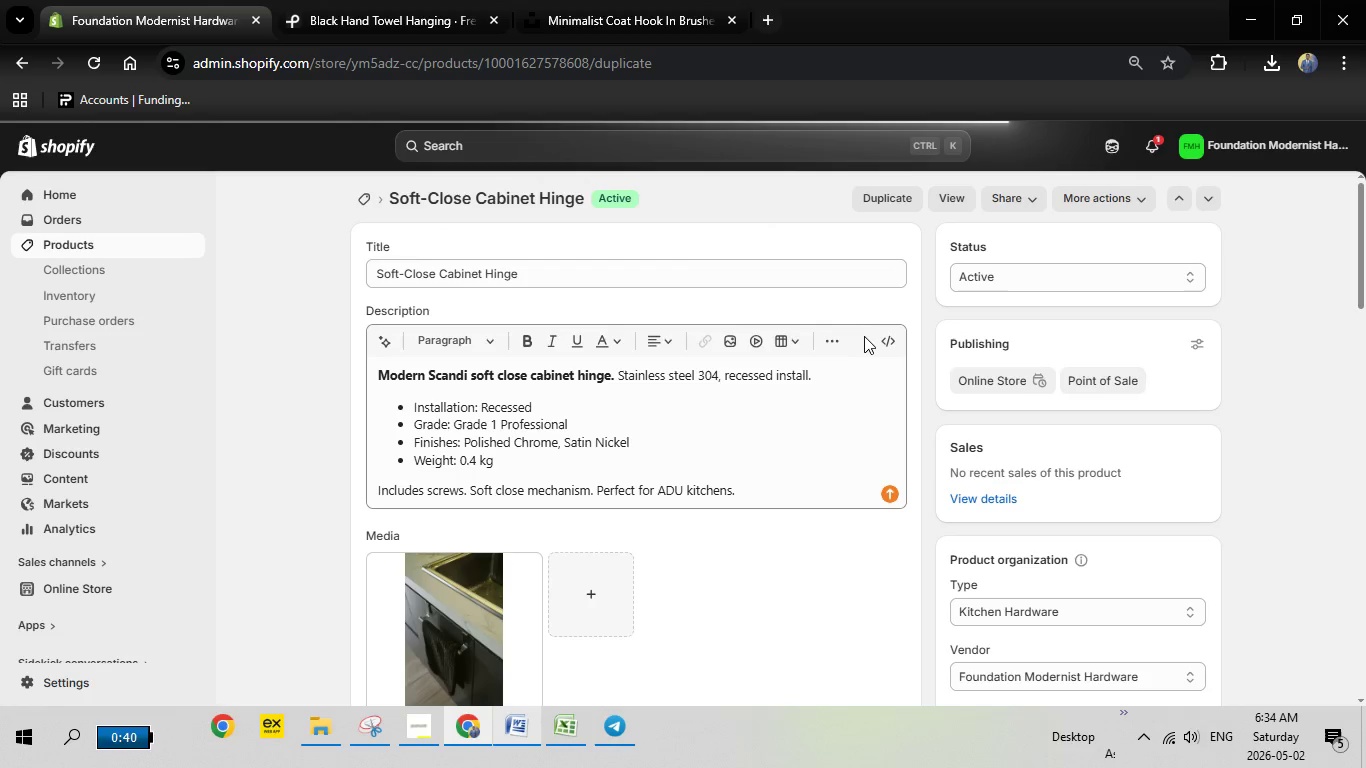 
left_click([793, 625])
 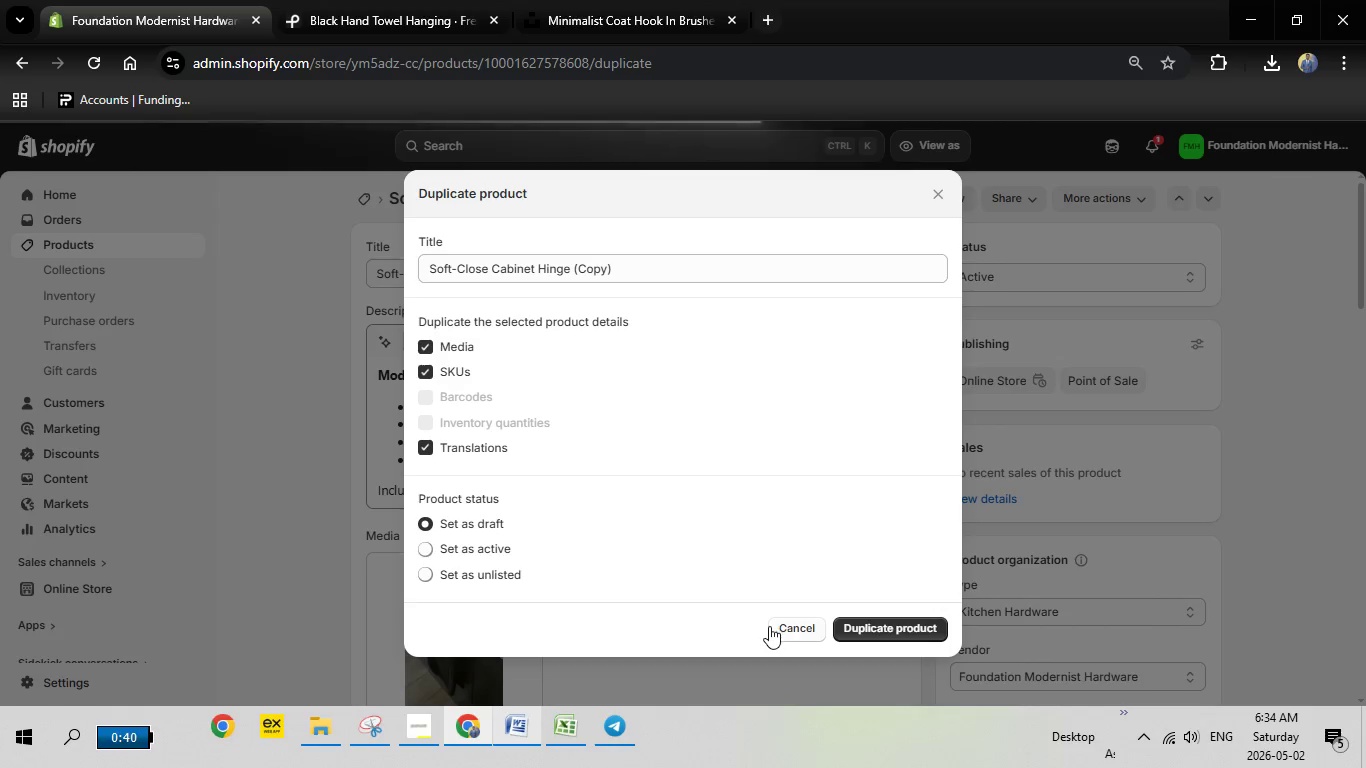 
wait(8.78)
 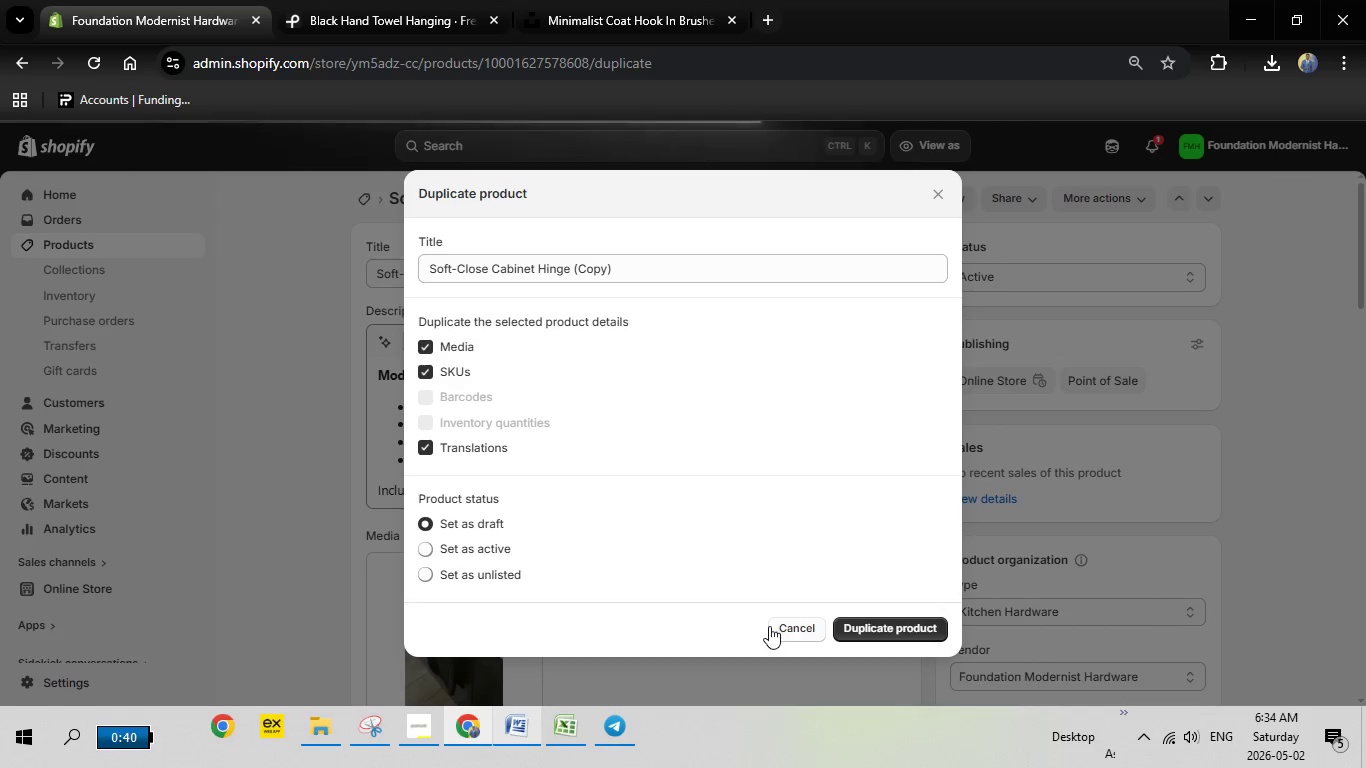 
left_click([359, 202])
 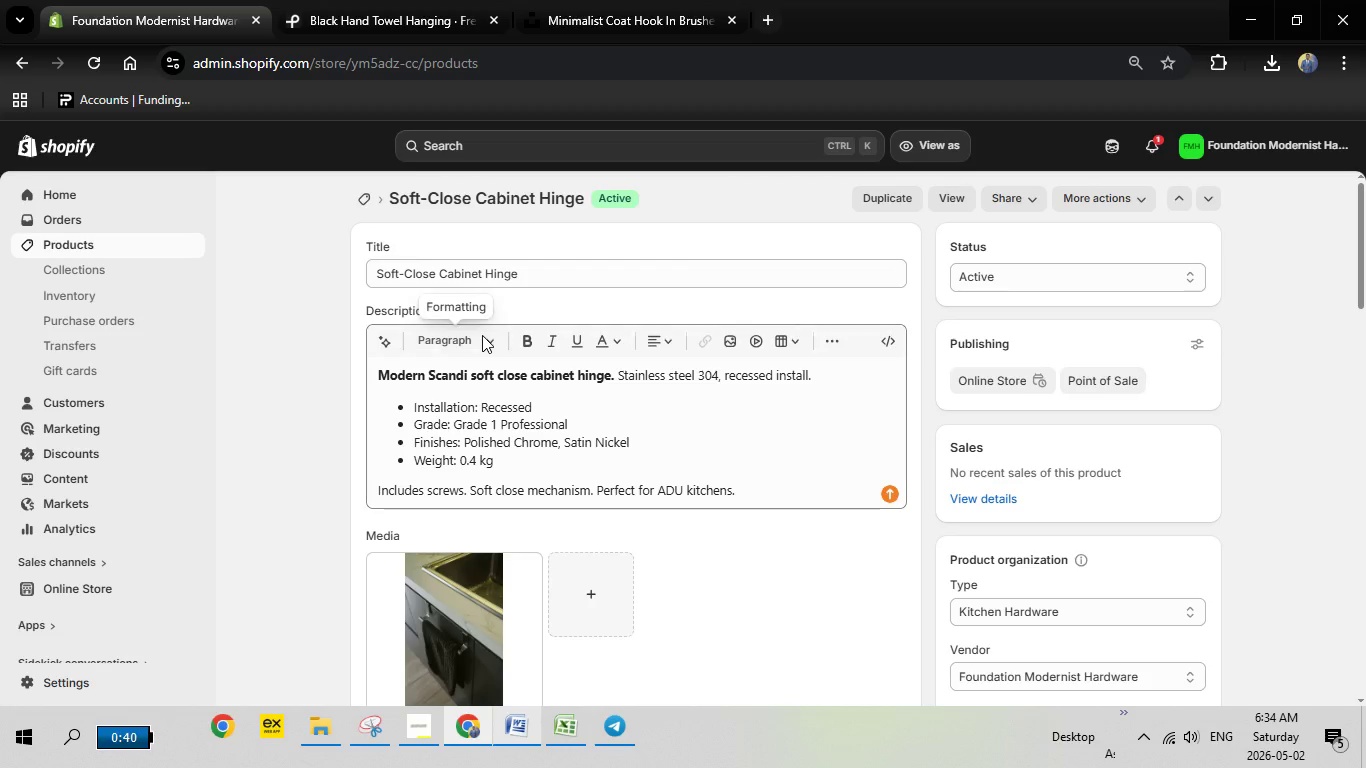 
wait(7.74)
 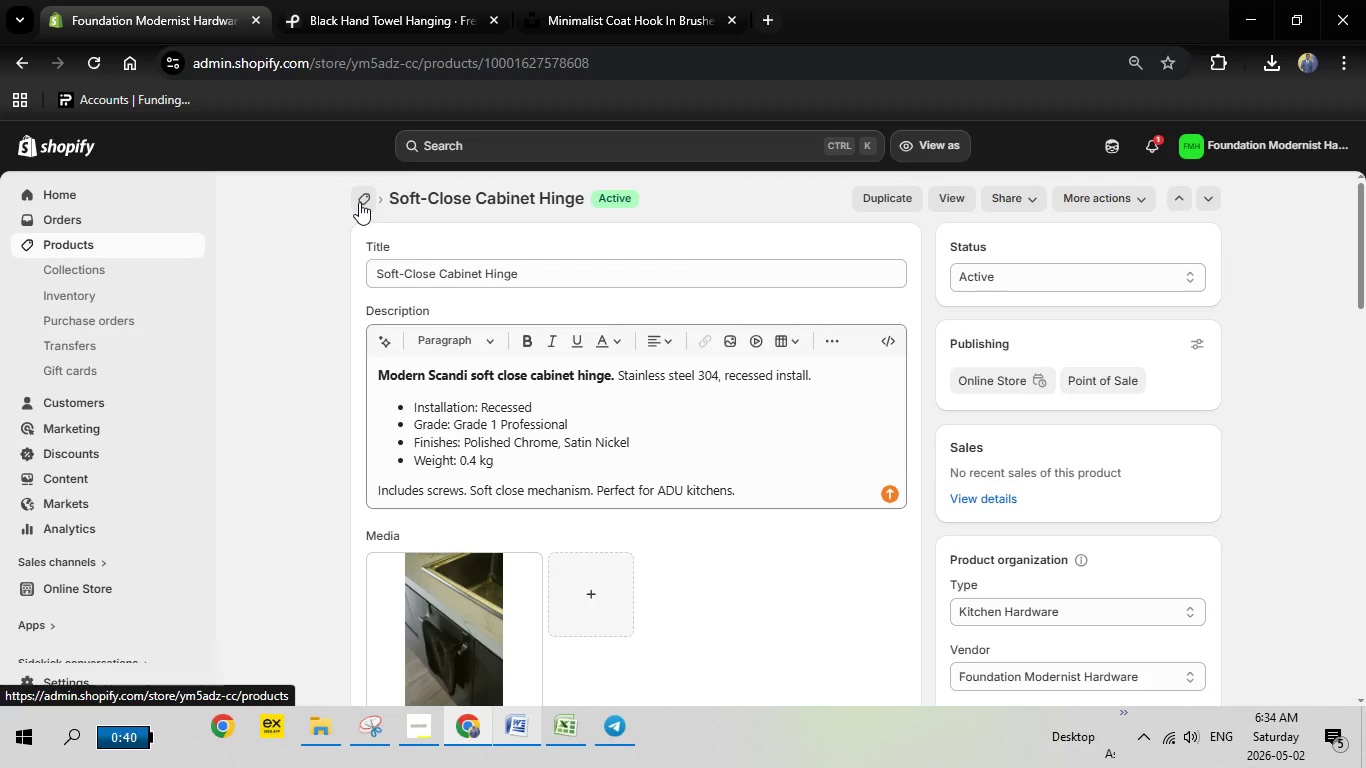 
mouse_move([391, 261])
 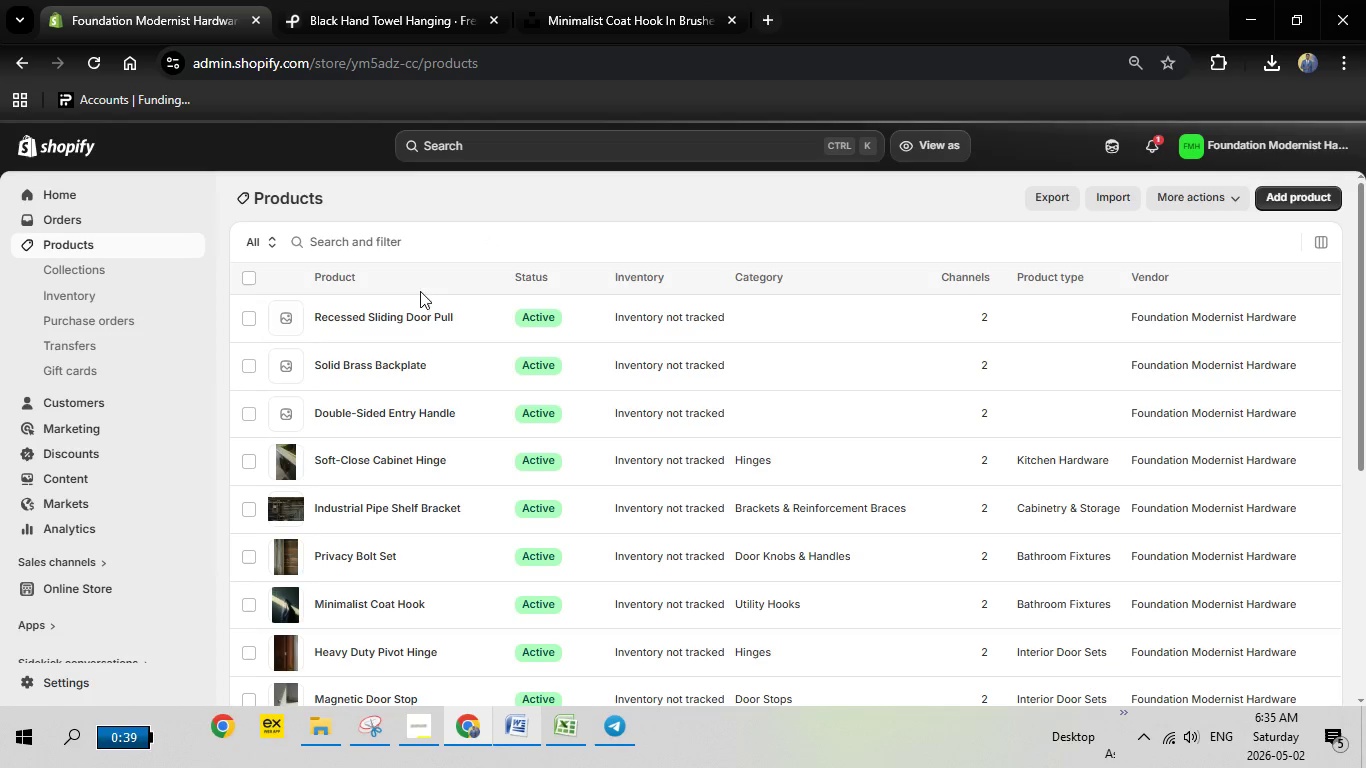 
wait(6.68)
 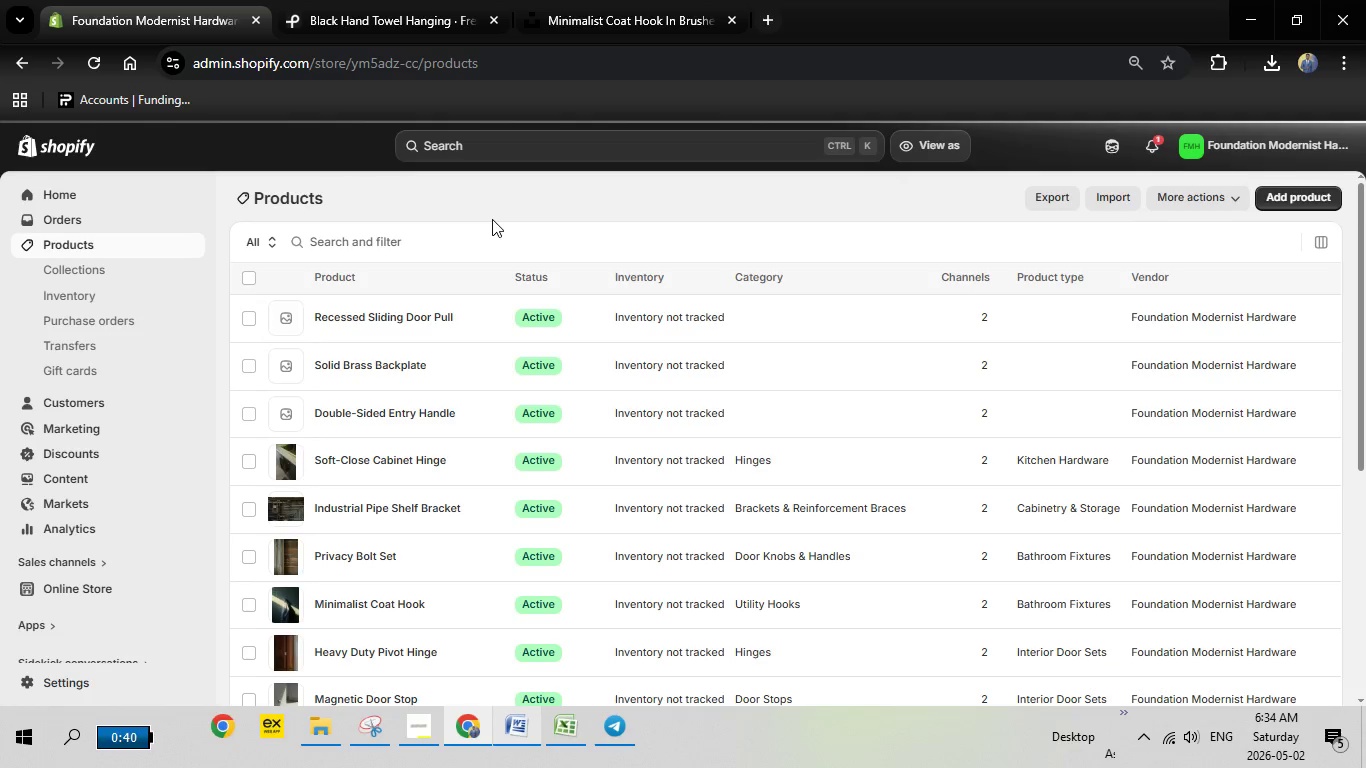 
left_click([384, 414])
 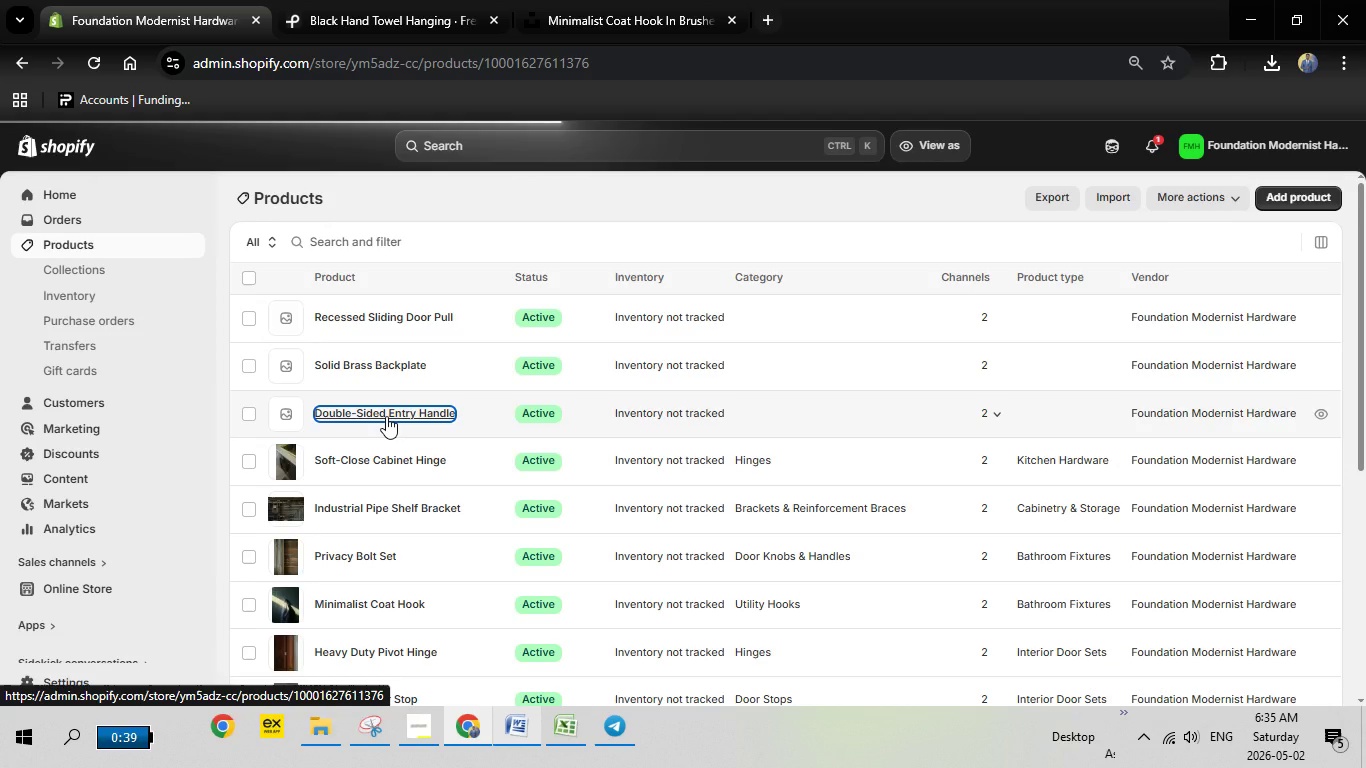 
wait(9.31)
 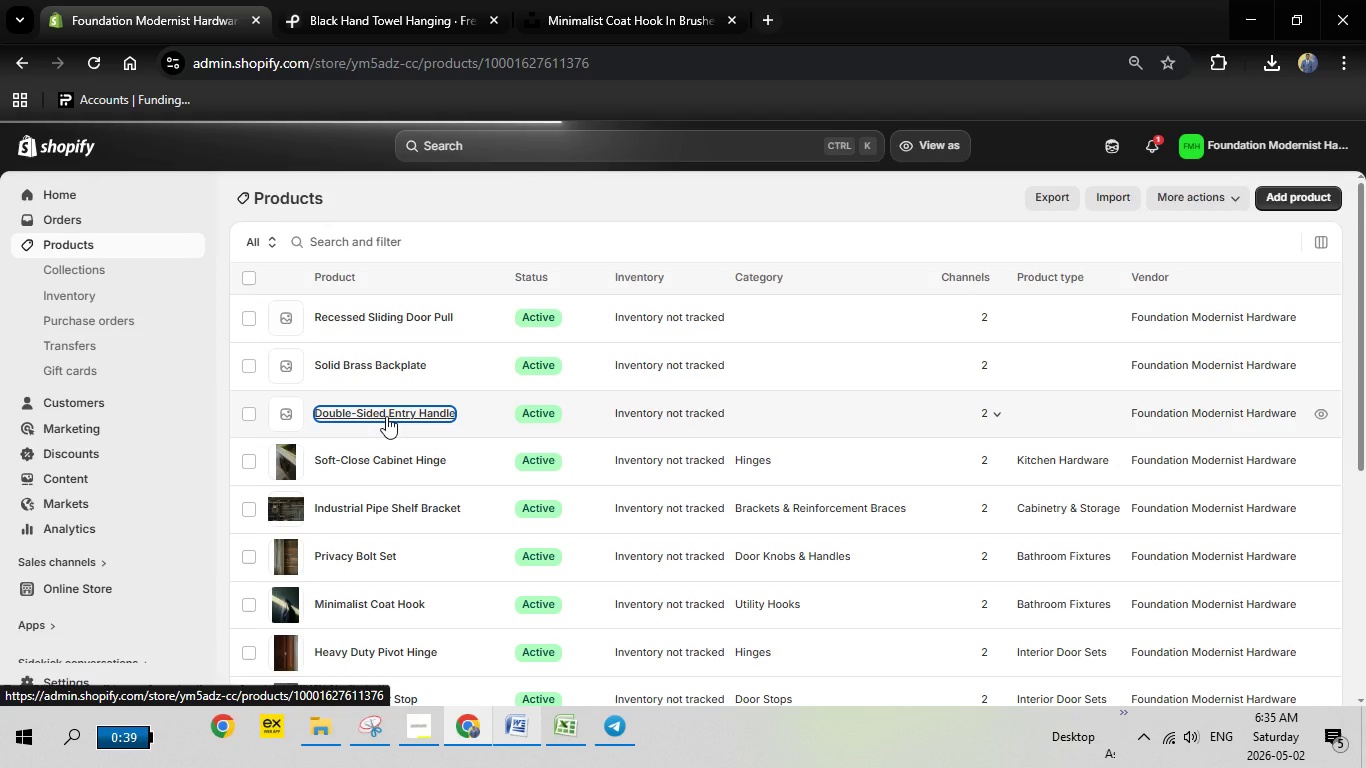 
left_click([533, 741])
 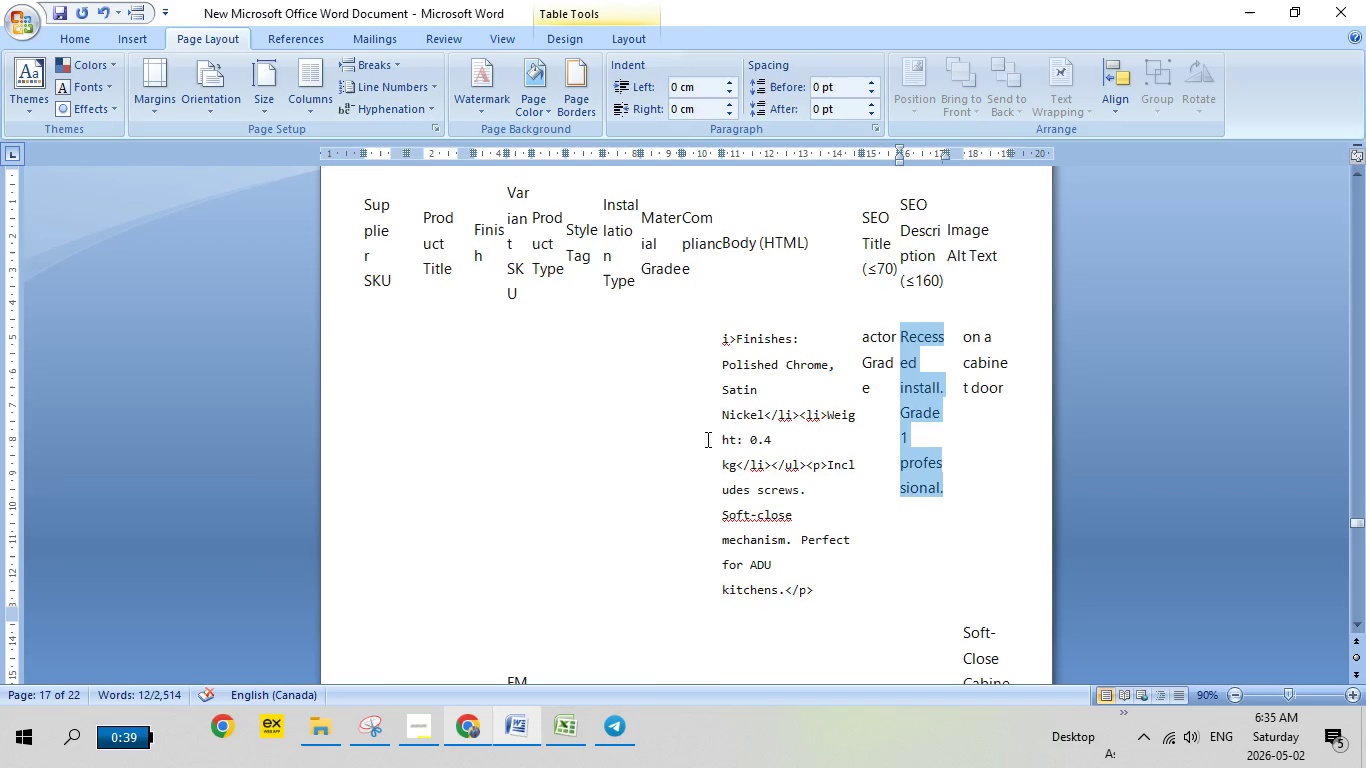 
scroll: coordinate [711, 447], scroll_direction: down, amount: 7.0
 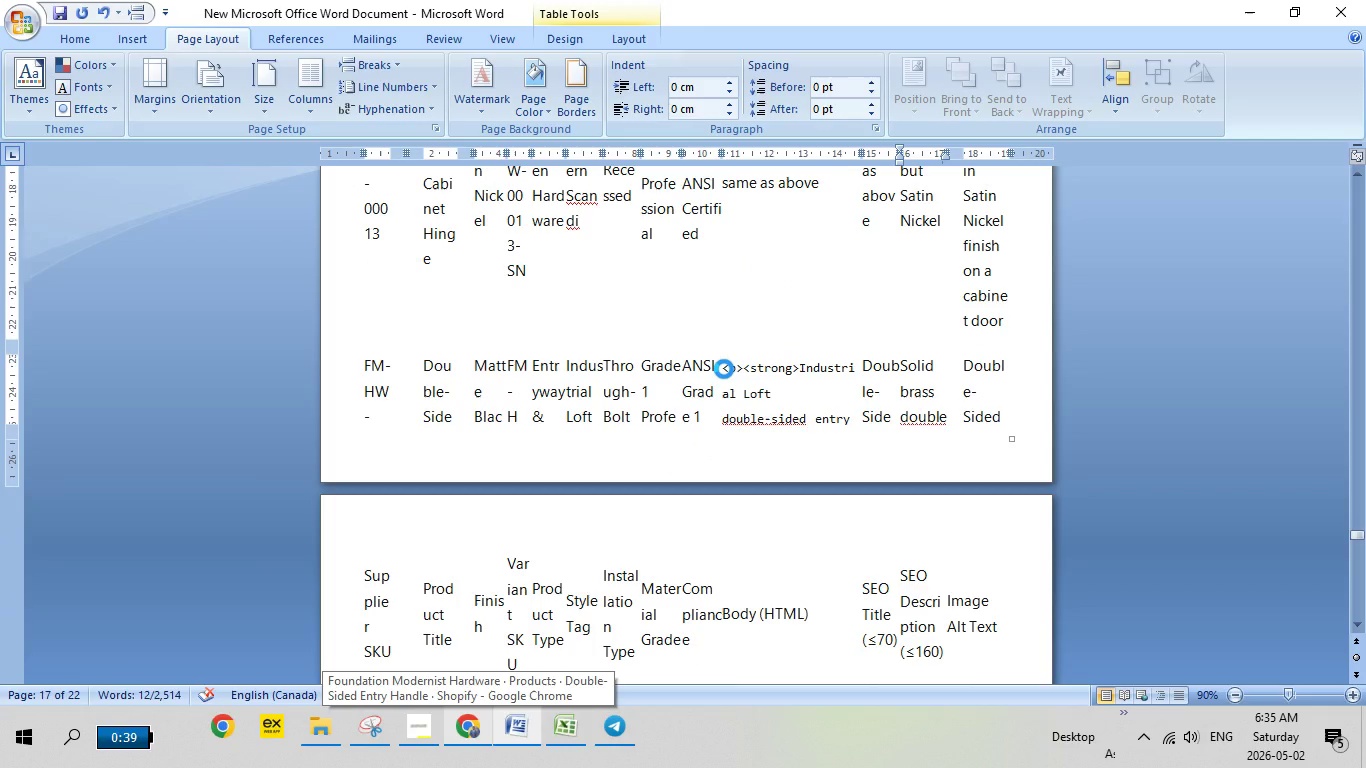 
left_click_drag(start_coordinate=[724, 369], to_coordinate=[822, 466])
 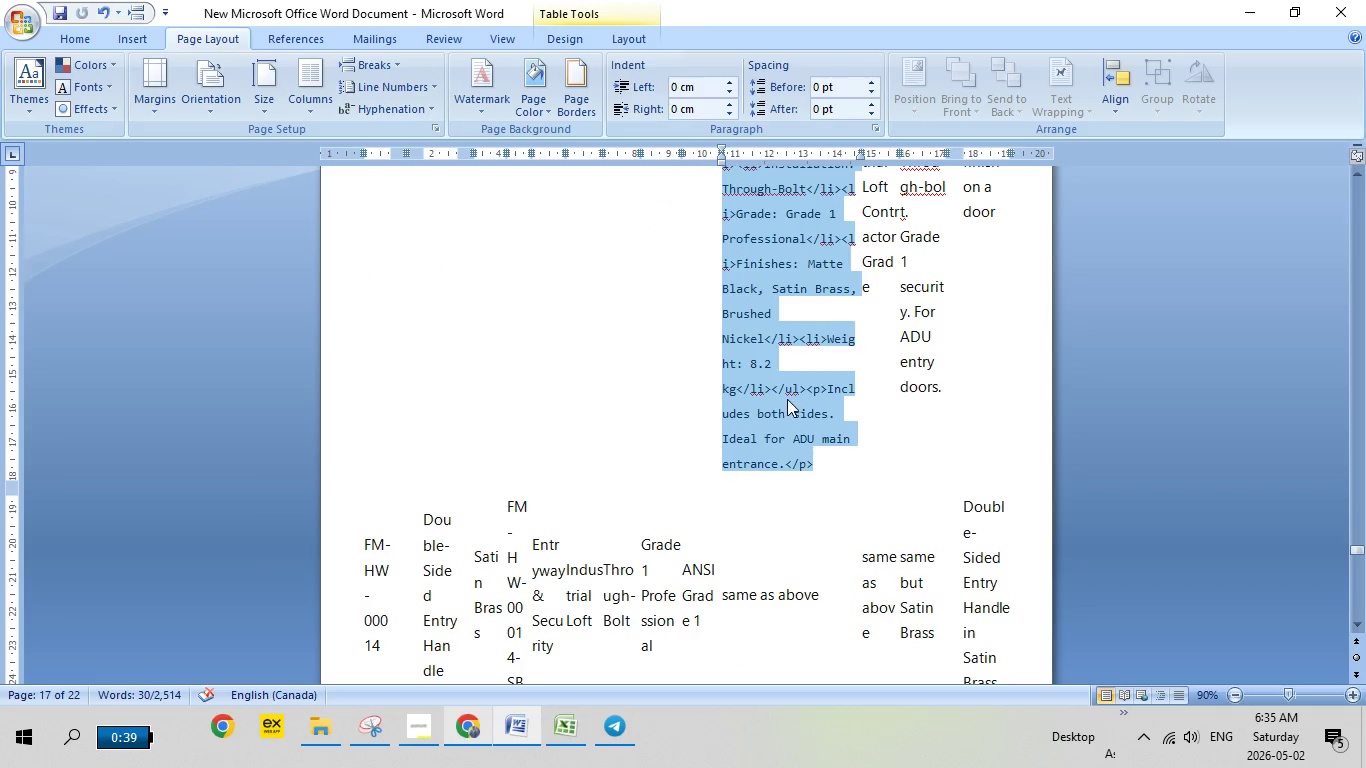 
scroll: coordinate [833, 484], scroll_direction: down, amount: 16.0
 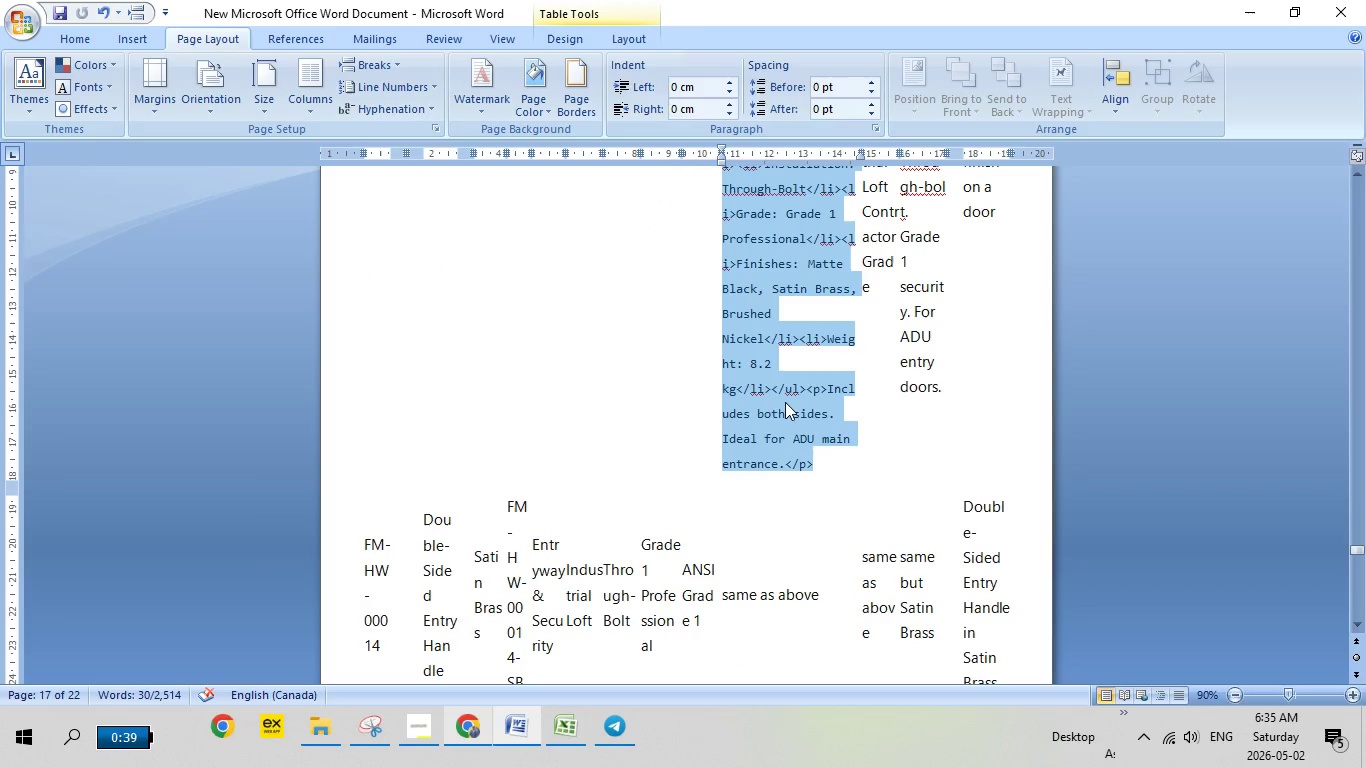 
right_click([783, 409])
 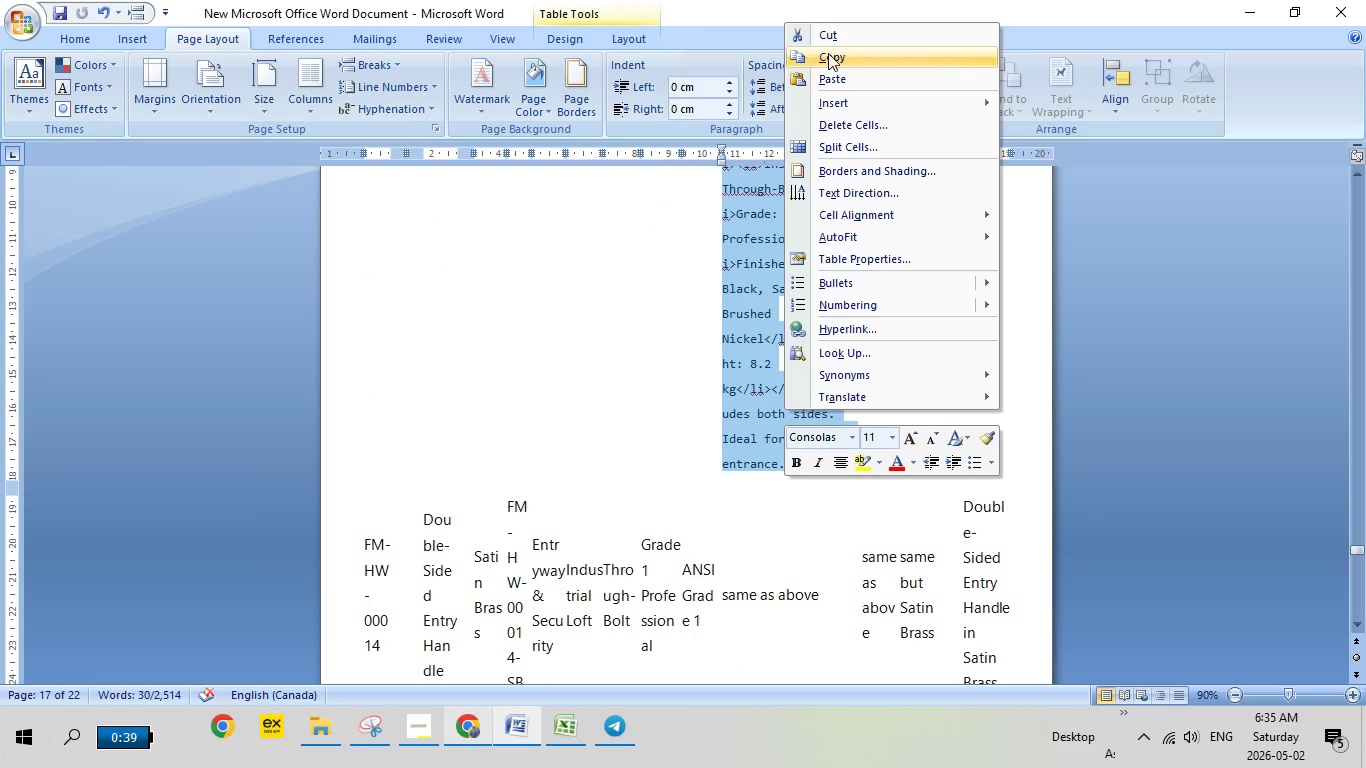 
left_click([828, 53])
 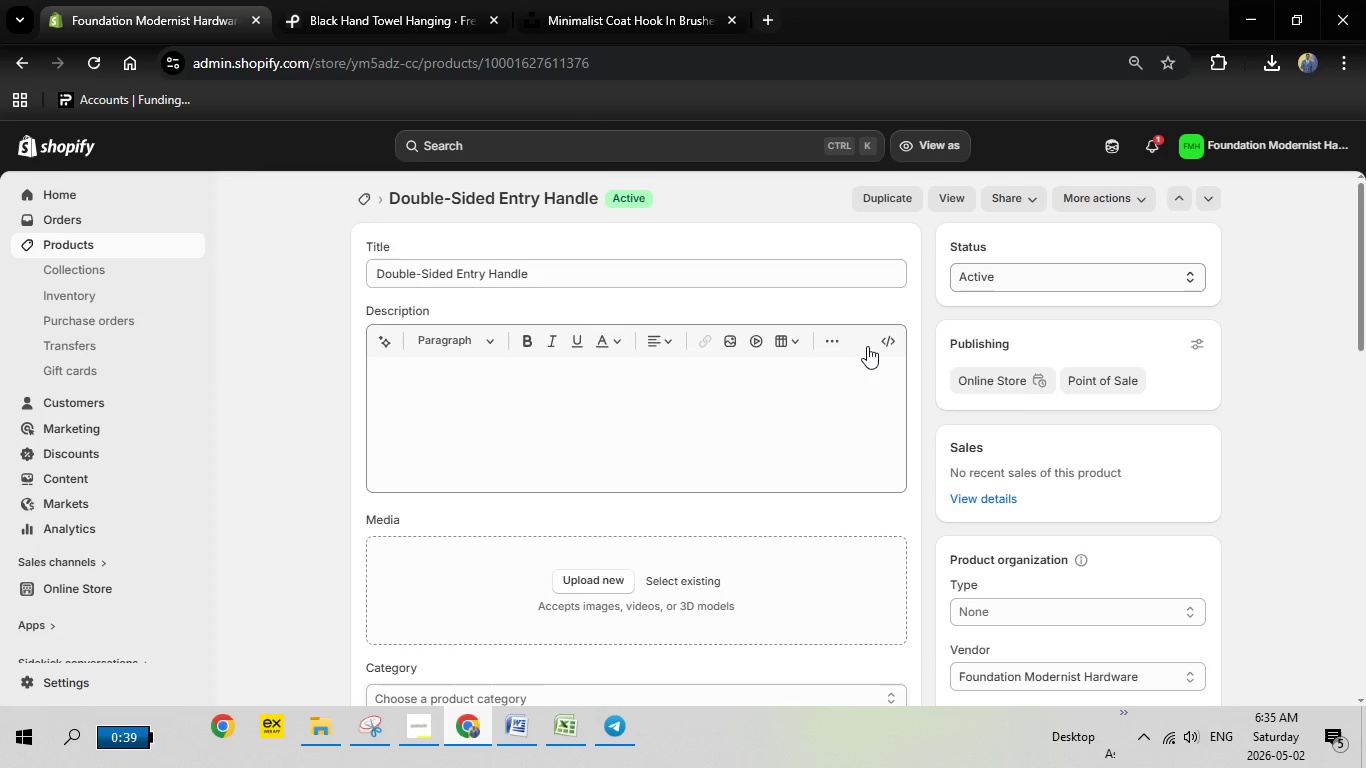 
left_click([885, 343])
 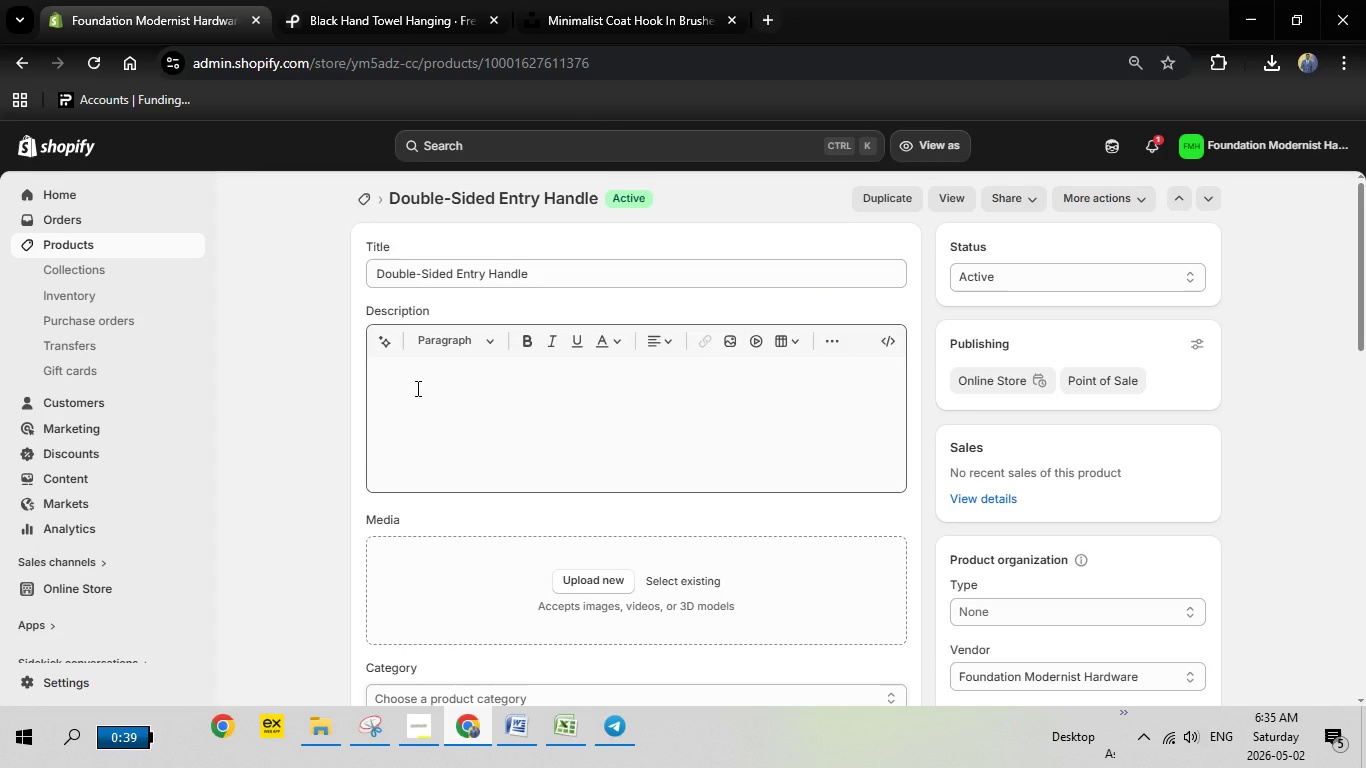 
wait(8.53)
 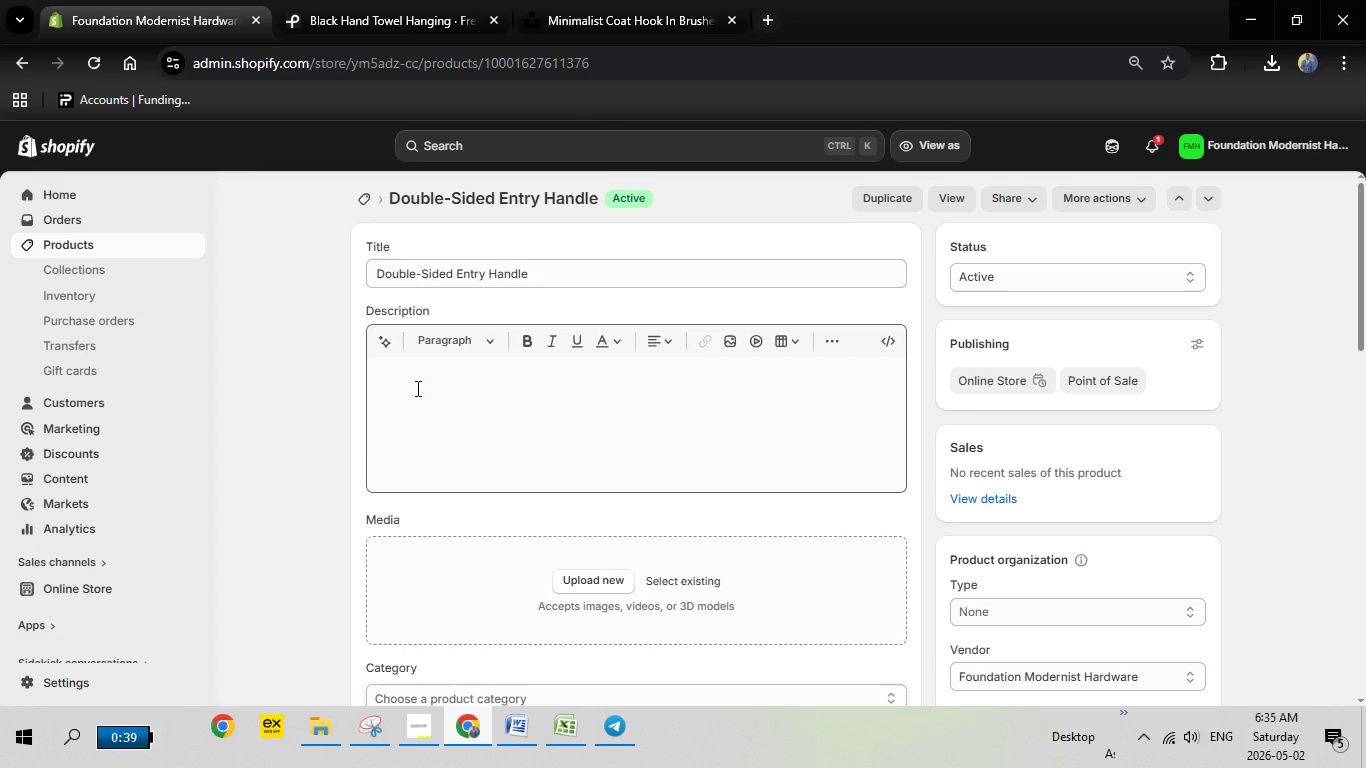 
left_click([896, 340])
 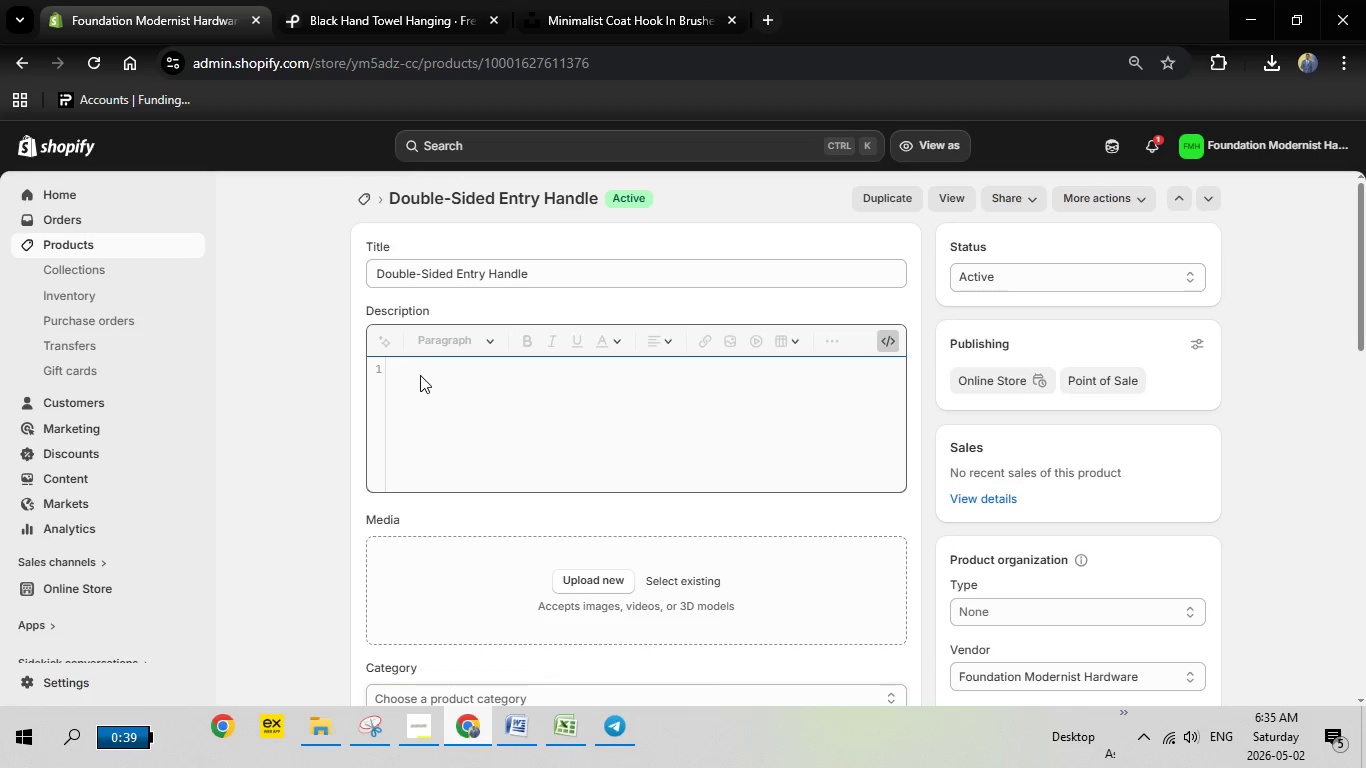 
right_click([406, 369])
 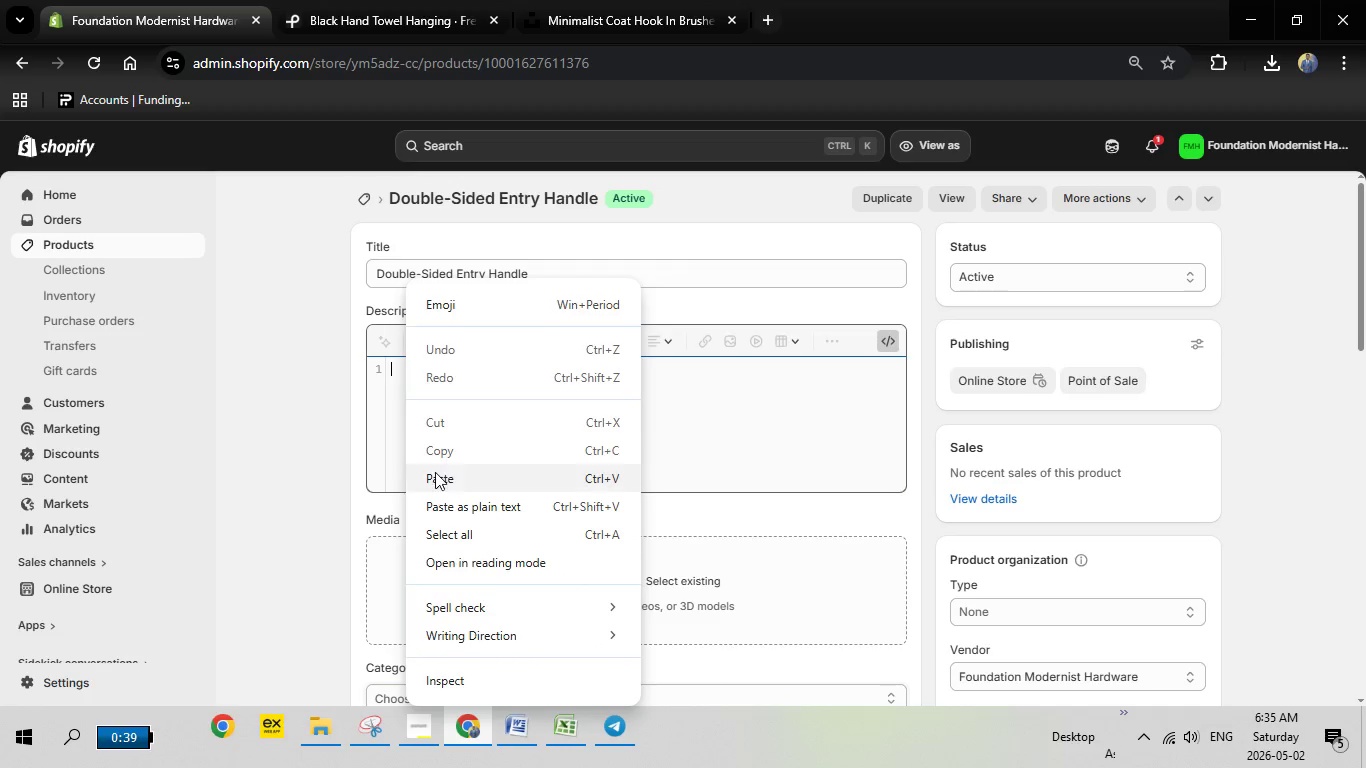 
left_click([435, 472])
 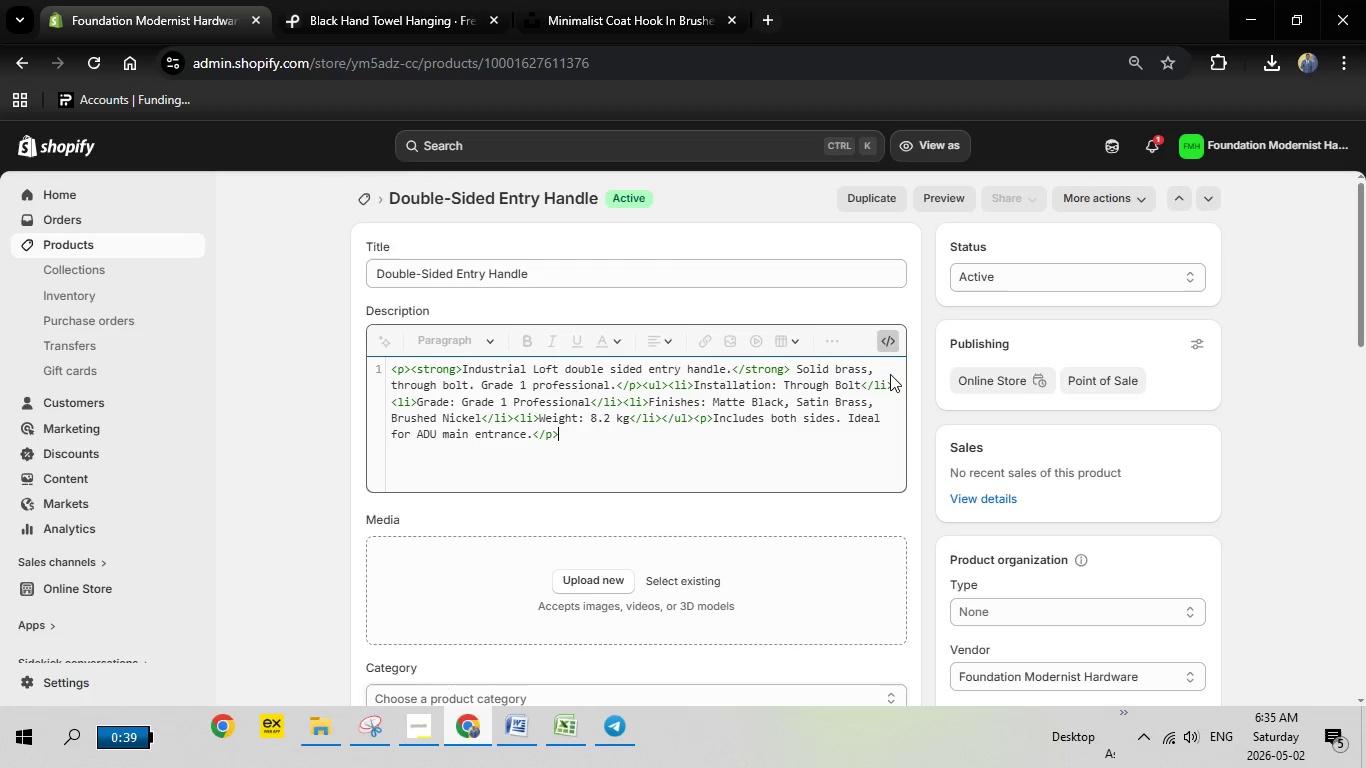 
left_click([887, 341])
 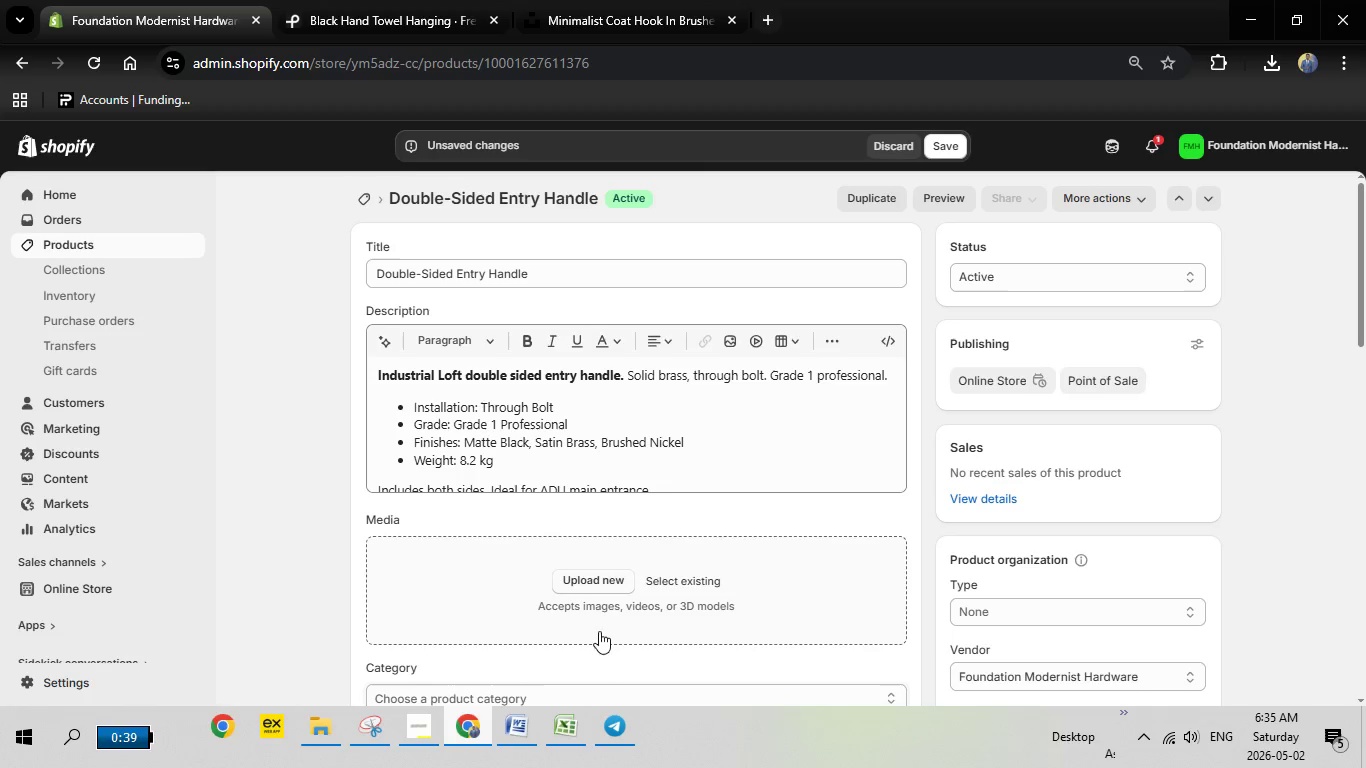 
left_click([518, 740])
 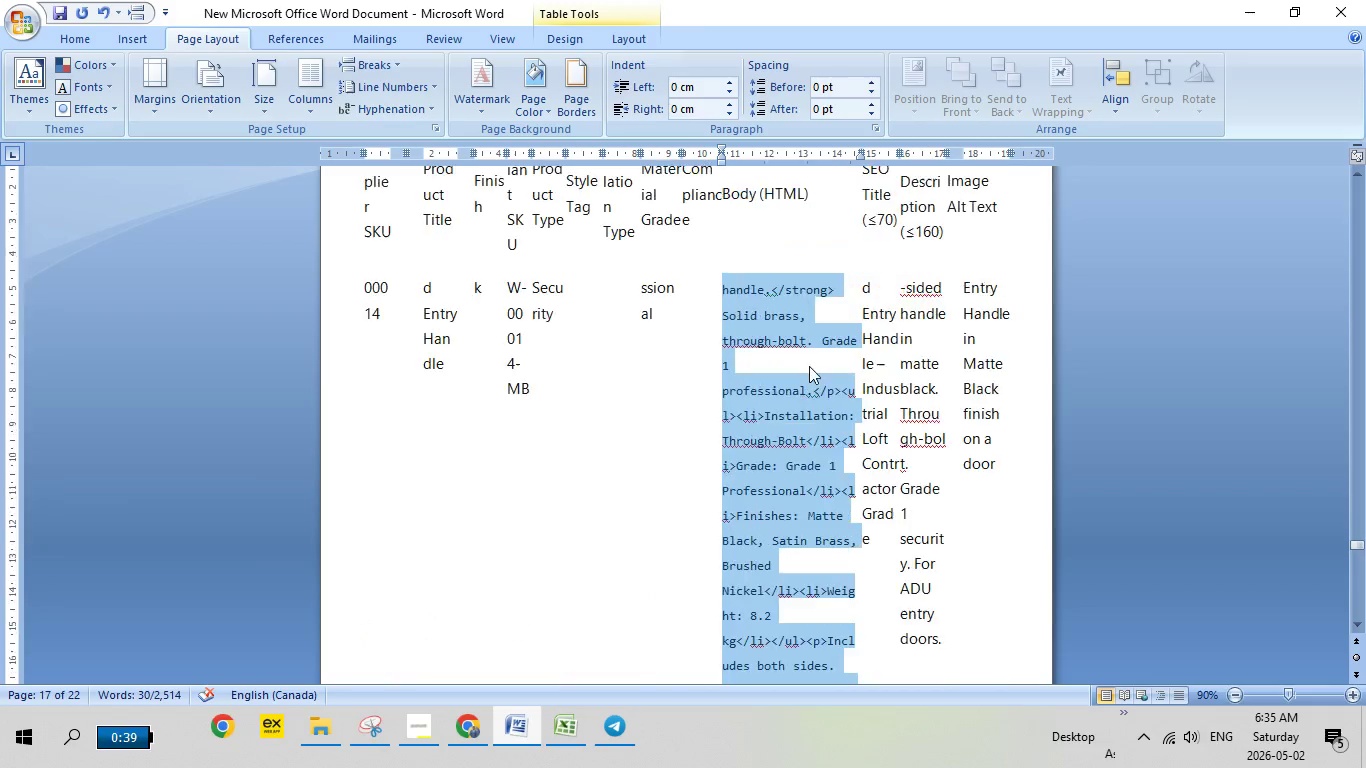 
scroll: coordinate [850, 371], scroll_direction: up, amount: 16.0
 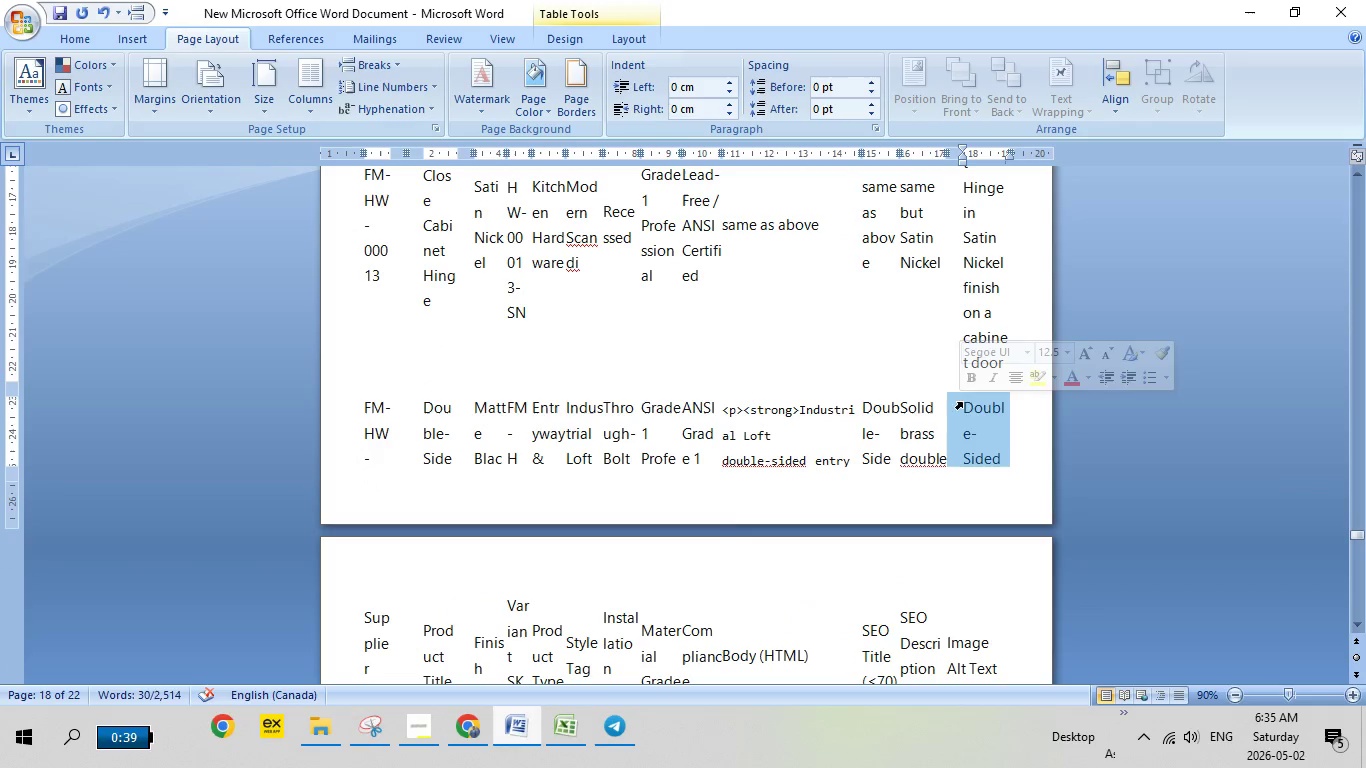 
right_click([968, 408])
 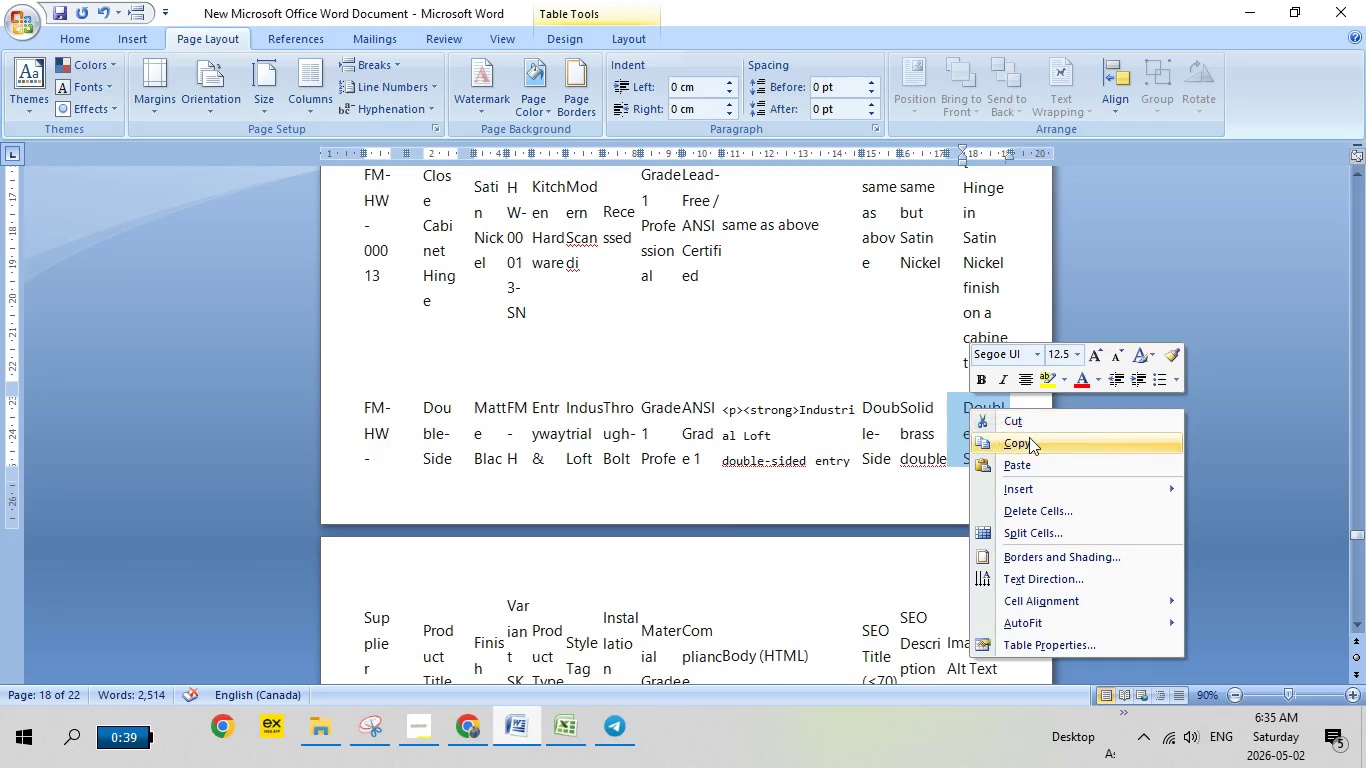 
left_click([1017, 440])
 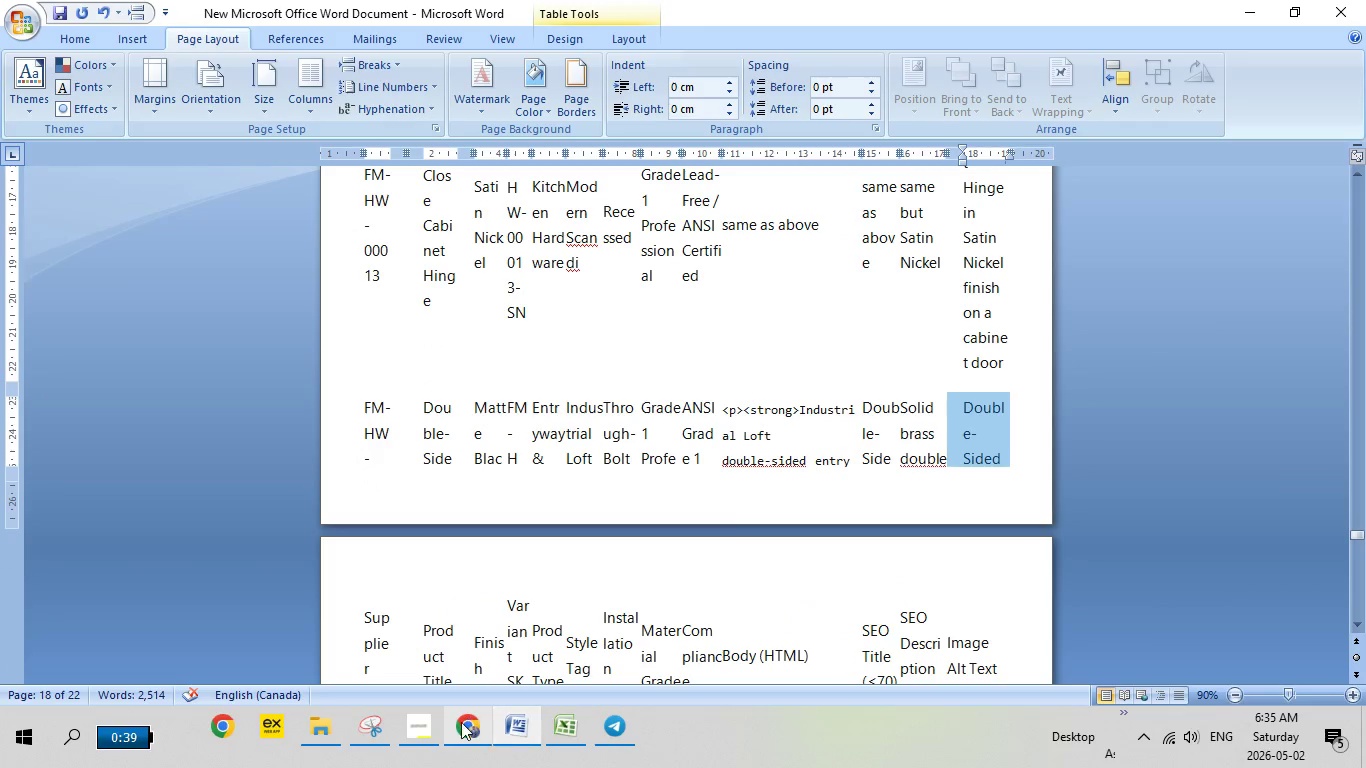 
left_click([461, 722])
 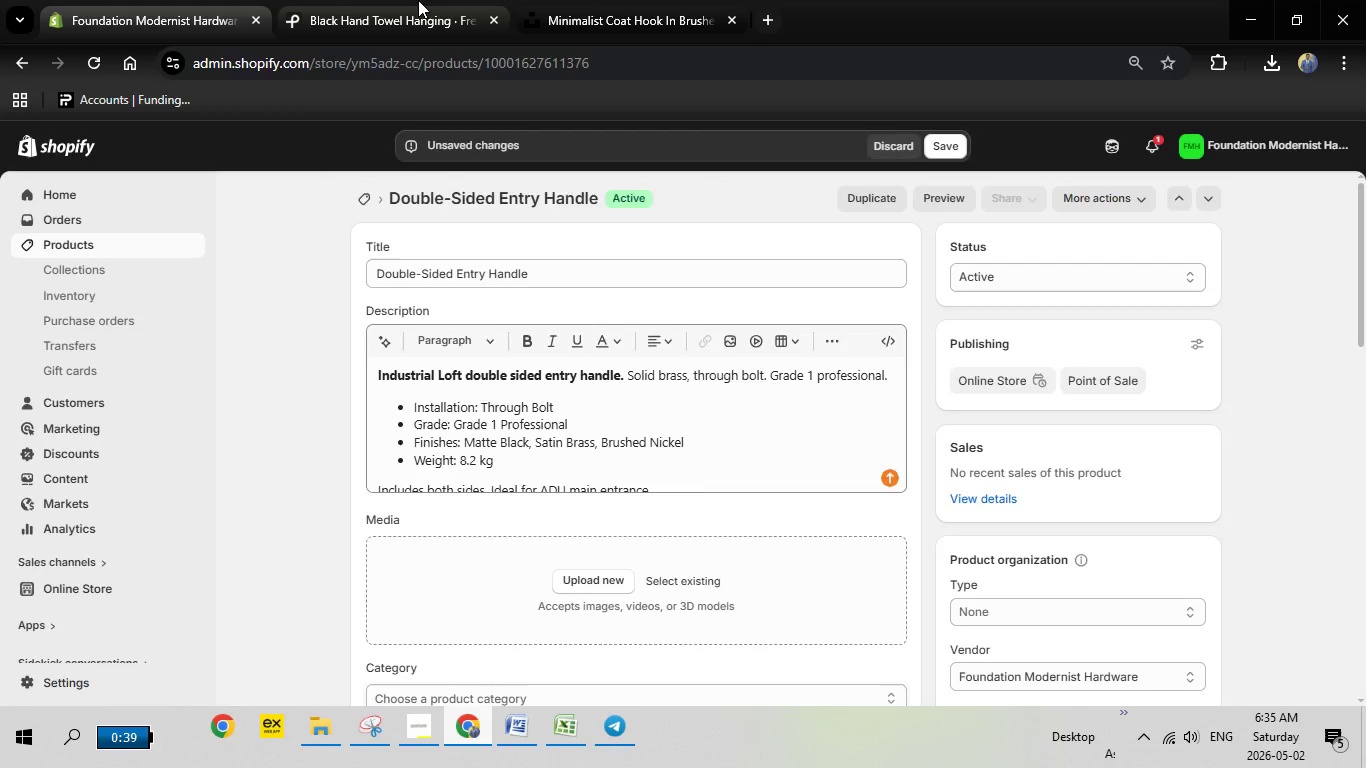 
left_click([418, 0])
 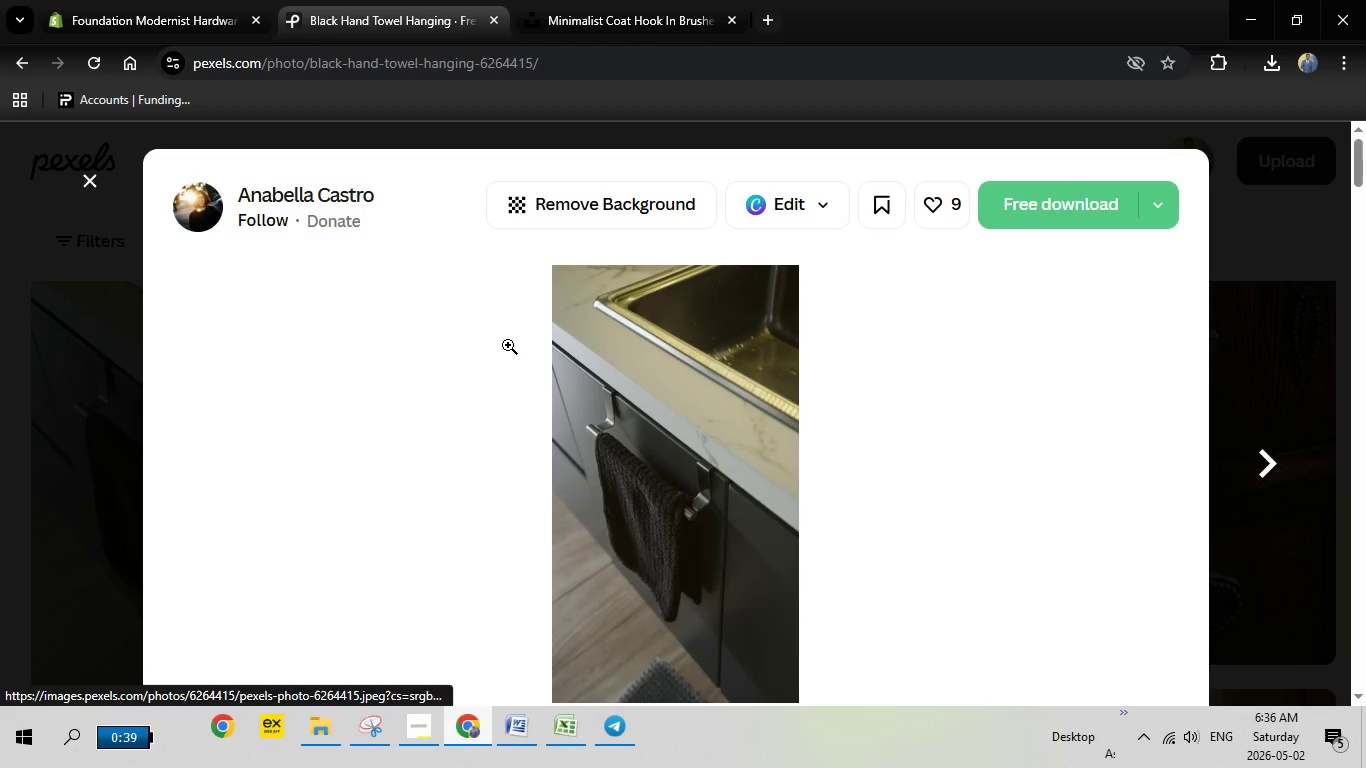 
key(Escape)
 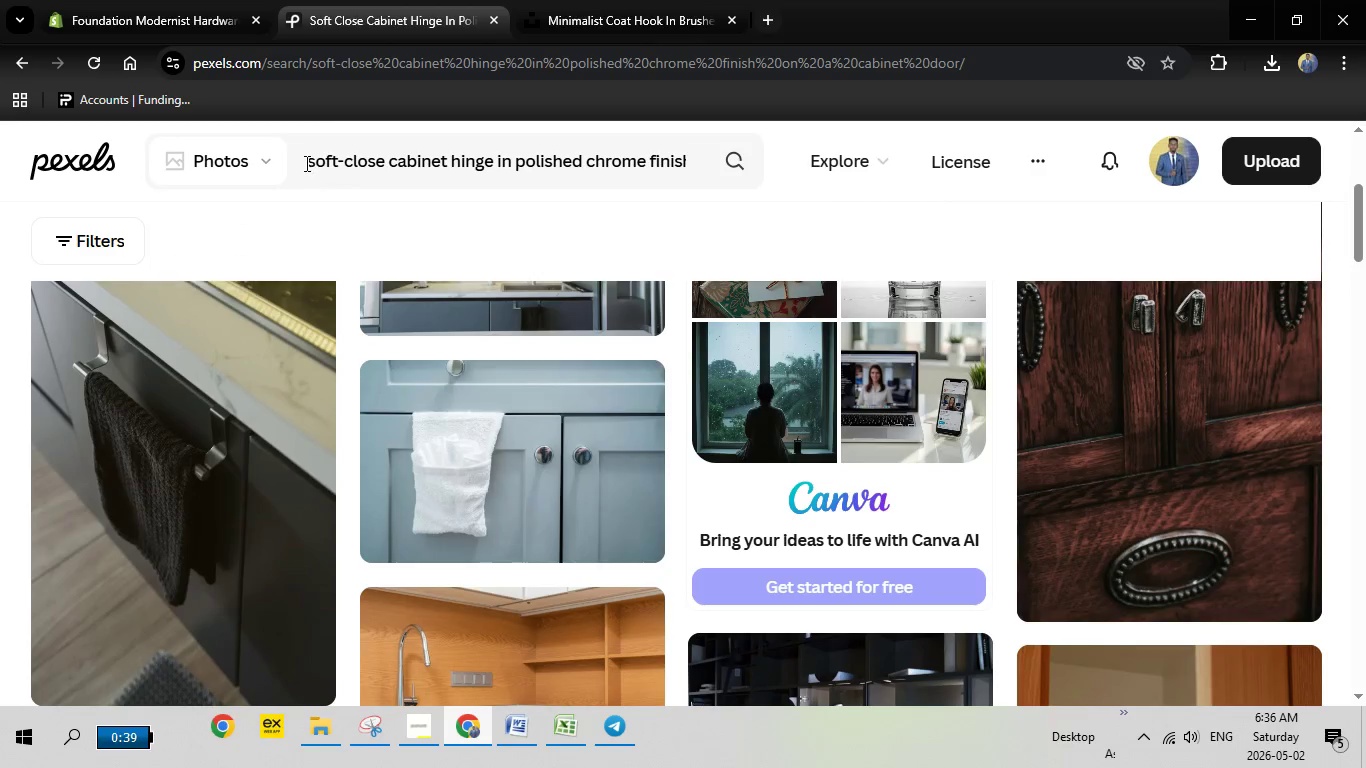 
left_click_drag(start_coordinate=[305, 163], to_coordinate=[752, 155])
 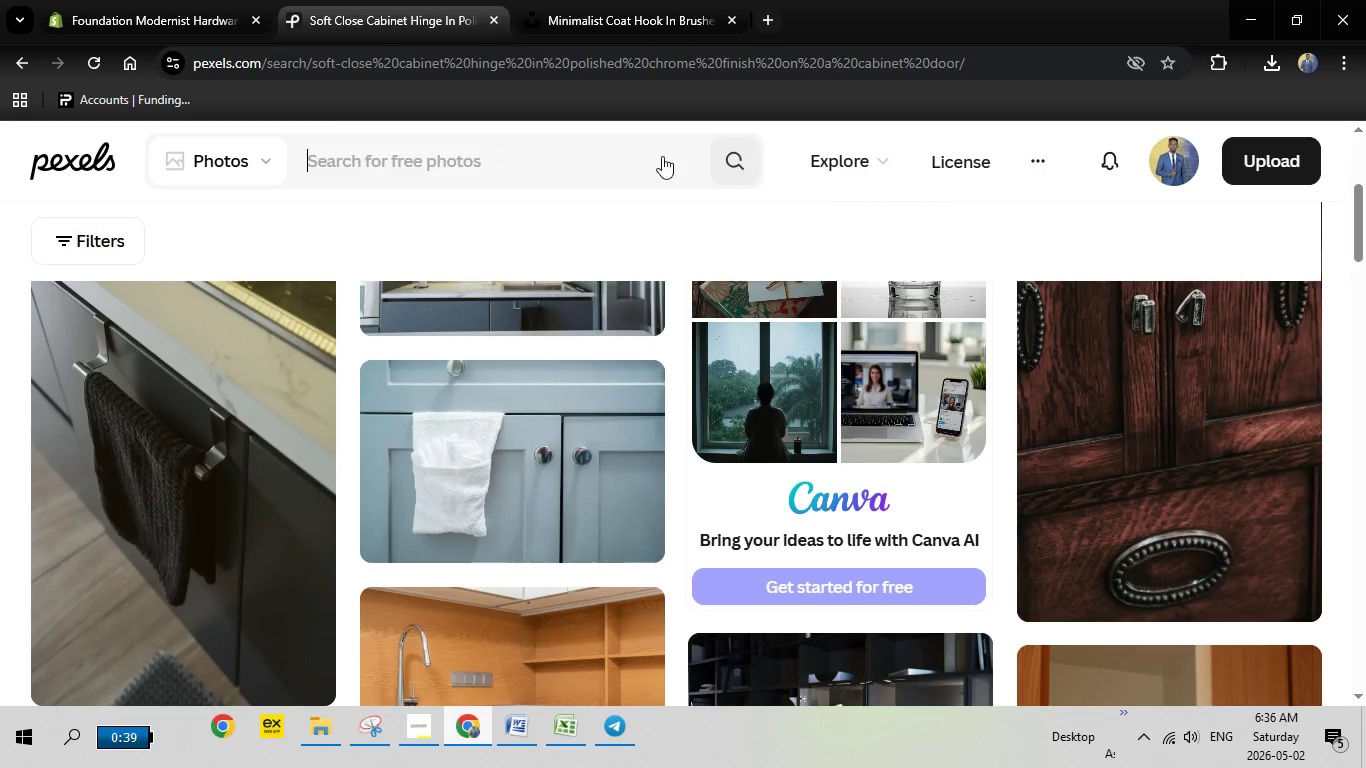 
key(Backspace)
 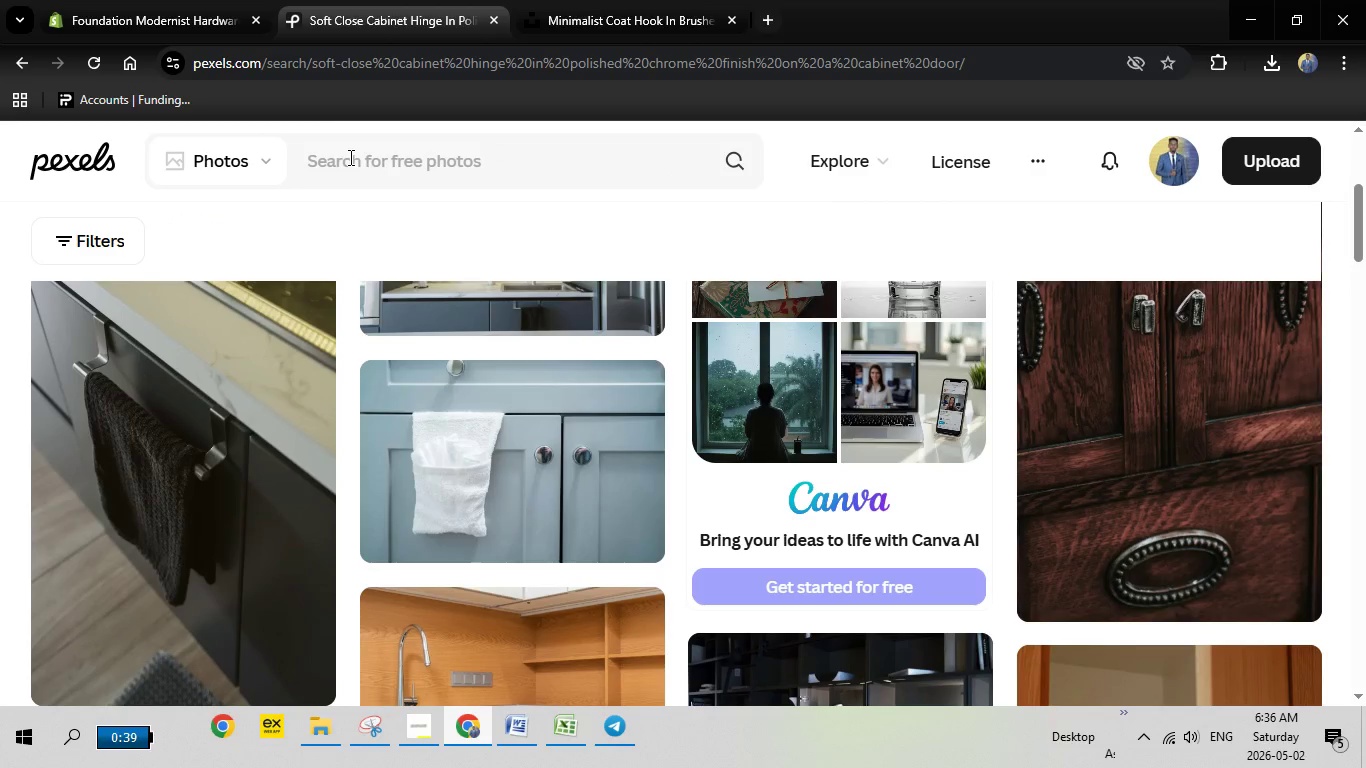 
right_click([349, 157])
 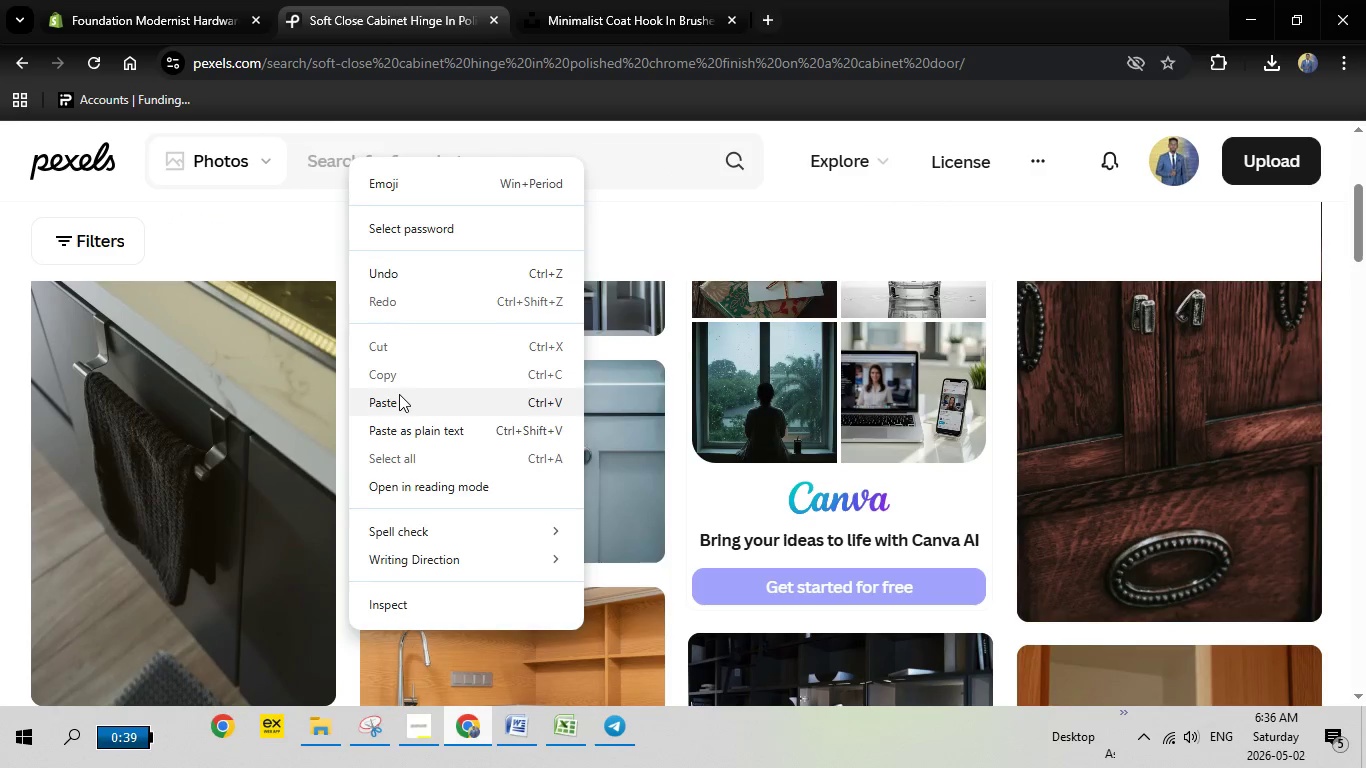 
left_click([399, 394])
 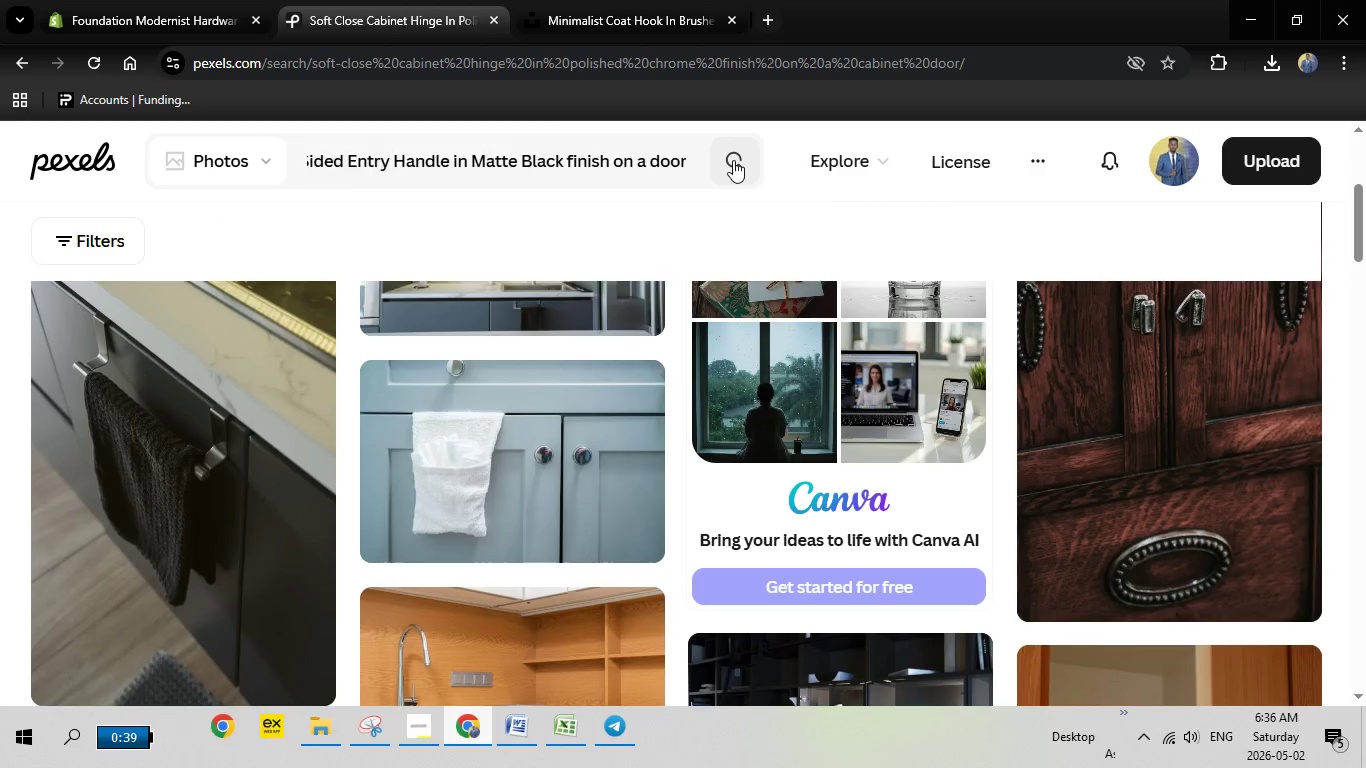 
left_click([733, 160])
 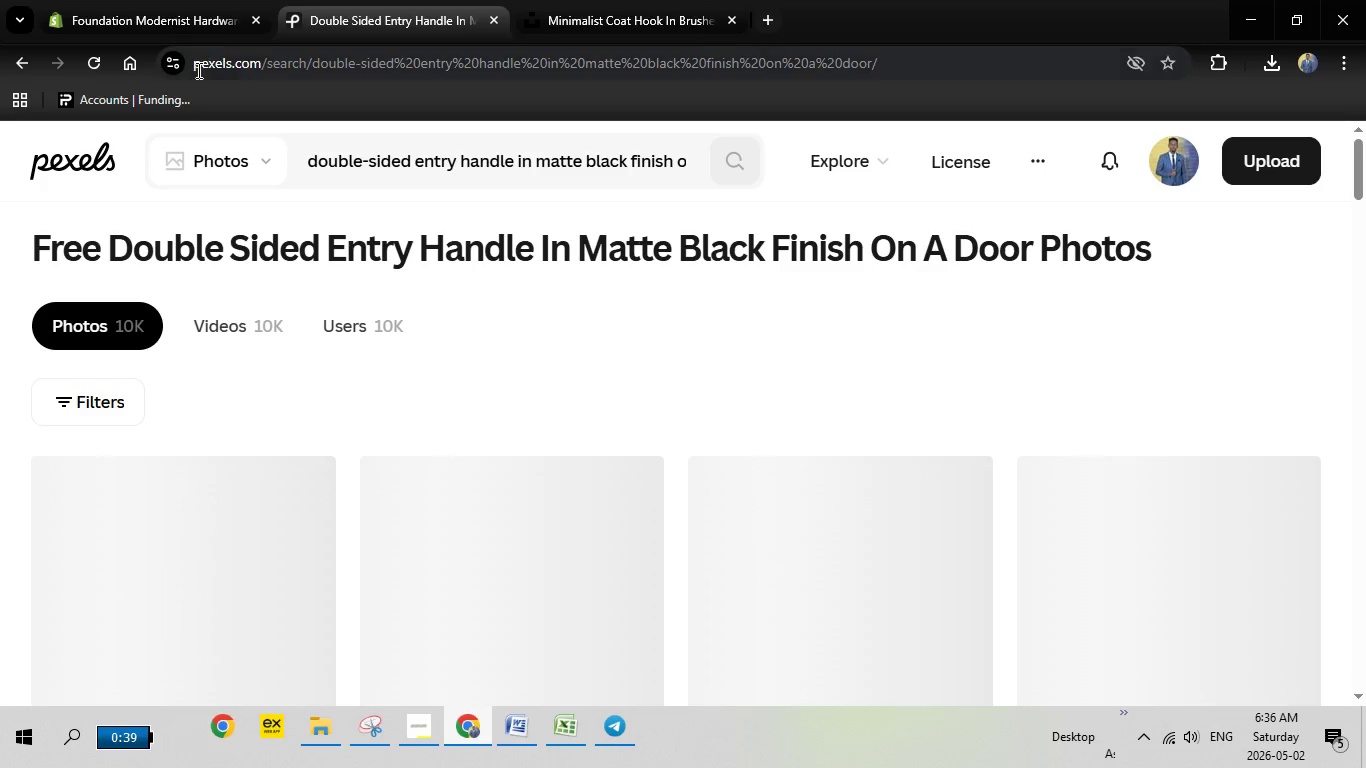 
wait(6.0)
 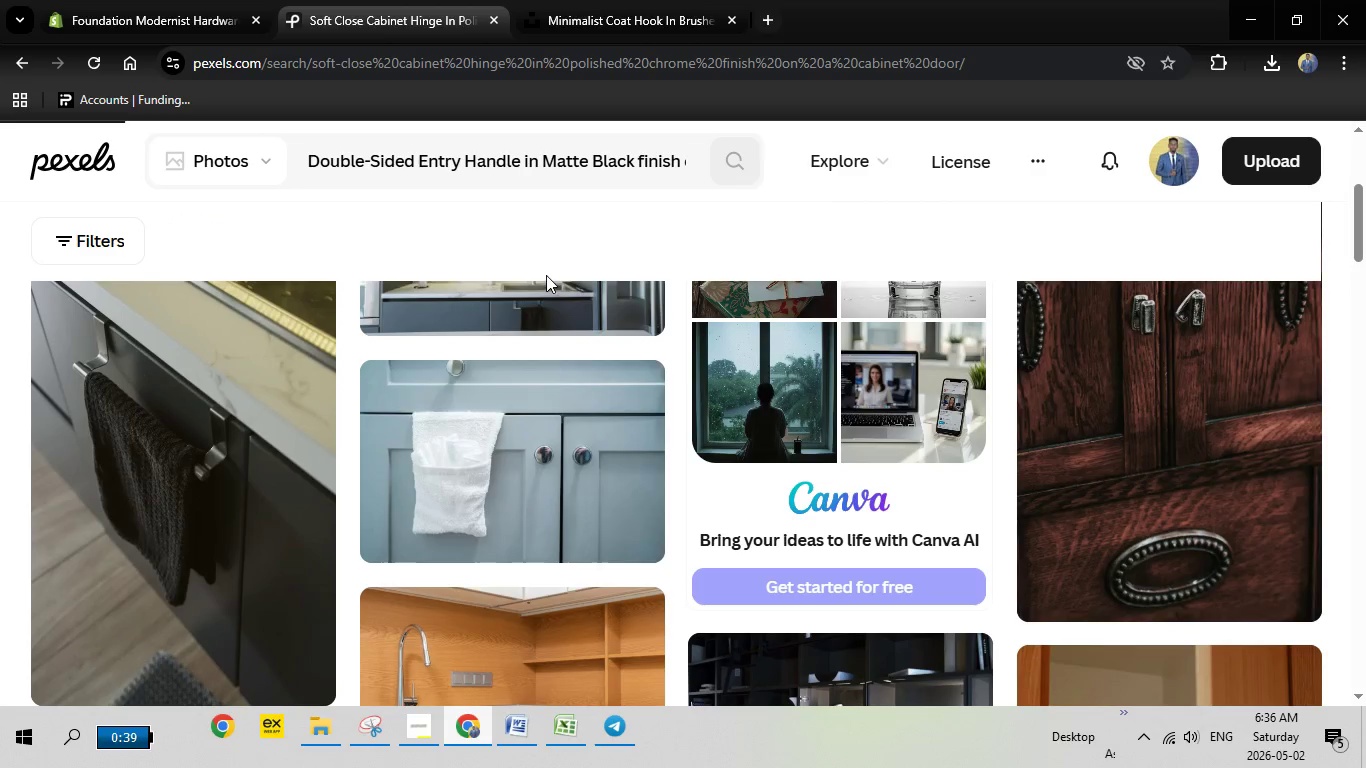 
scroll: coordinate [312, 356], scroll_direction: none, amount: 0.0
 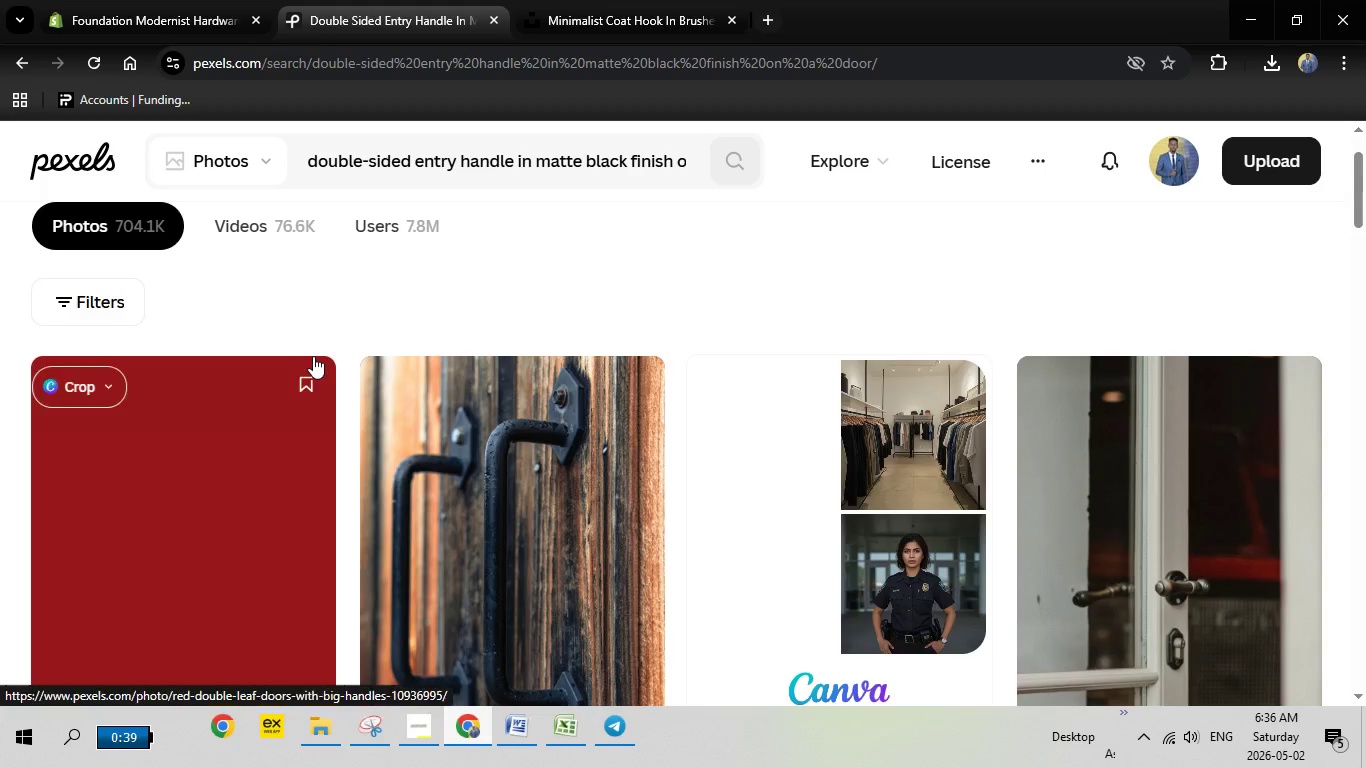 
scroll: coordinate [313, 356], scroll_direction: down, amount: 1.0
 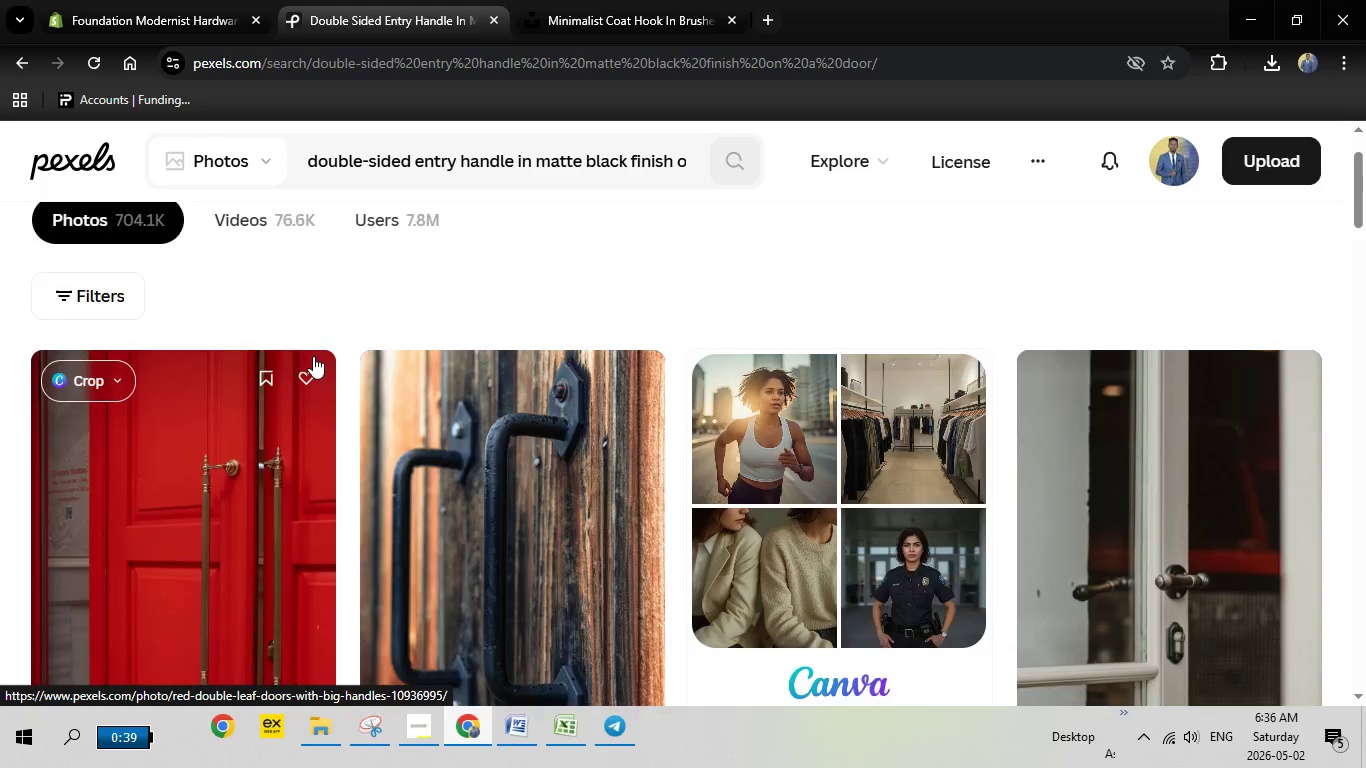 
scroll: coordinate [313, 356], scroll_direction: none, amount: 0.0
 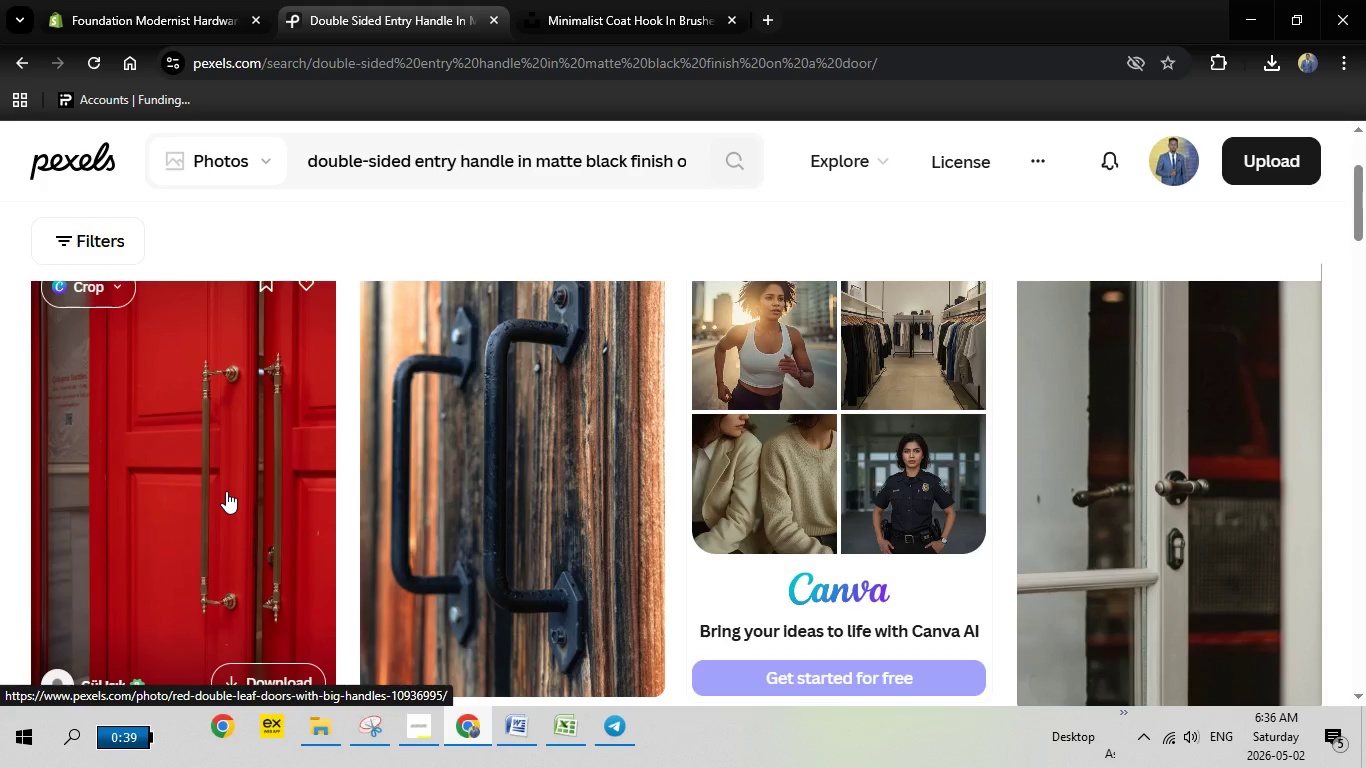 
left_click([226, 491])
 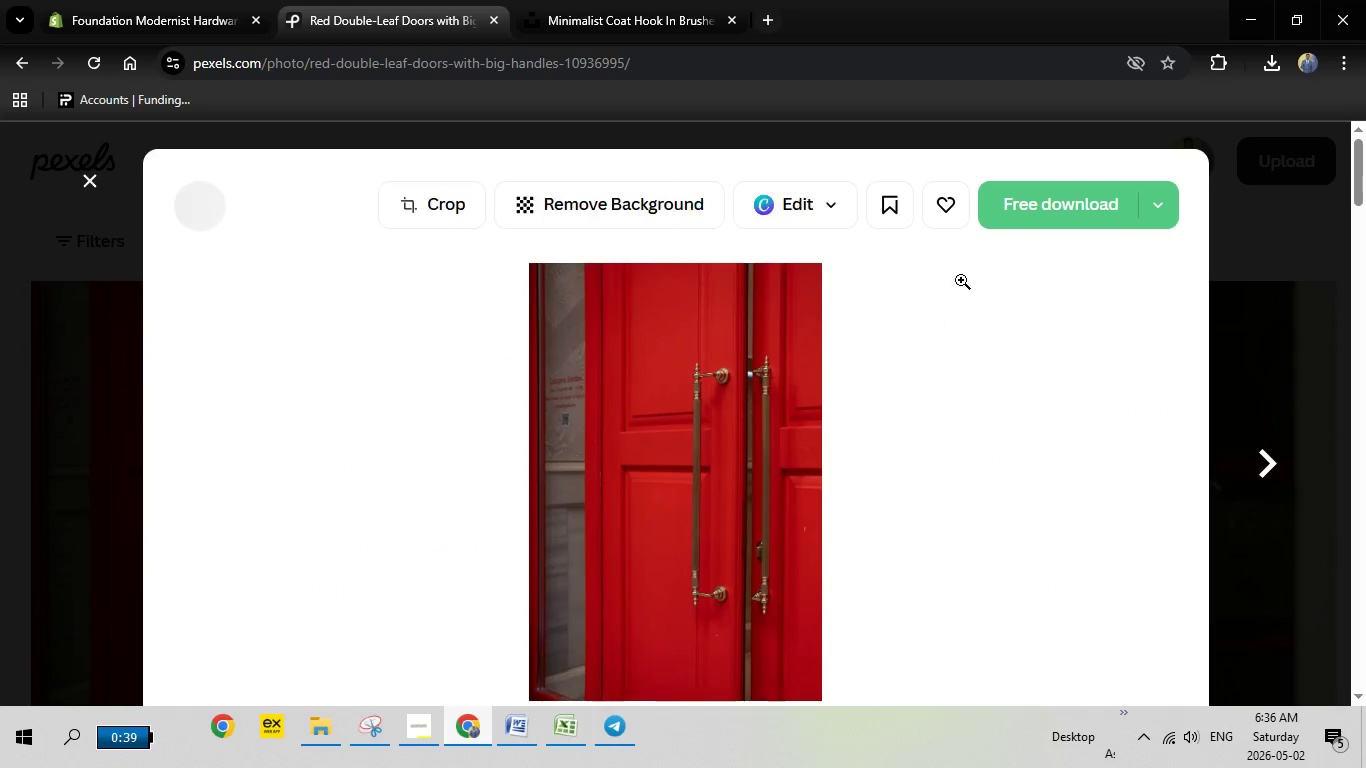 
left_click([1044, 212])
 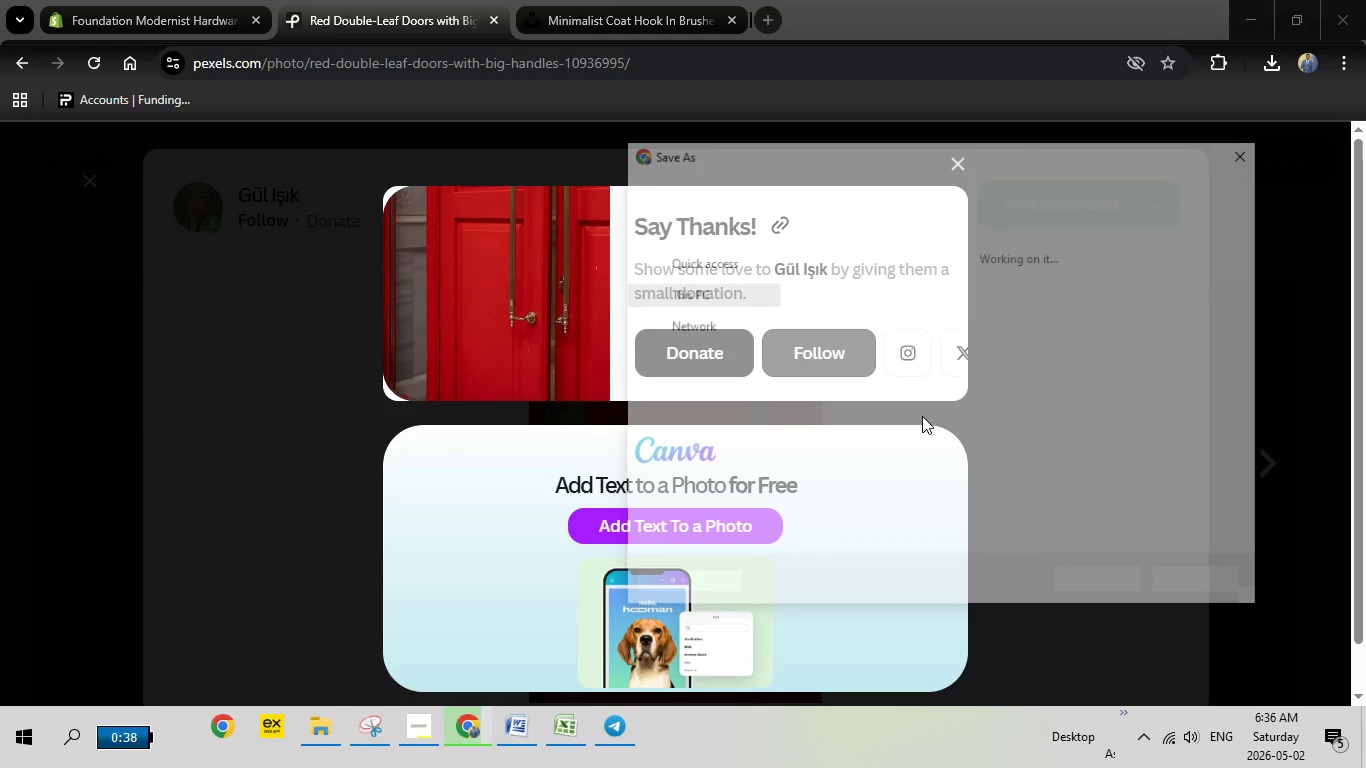 
wait(7.8)
 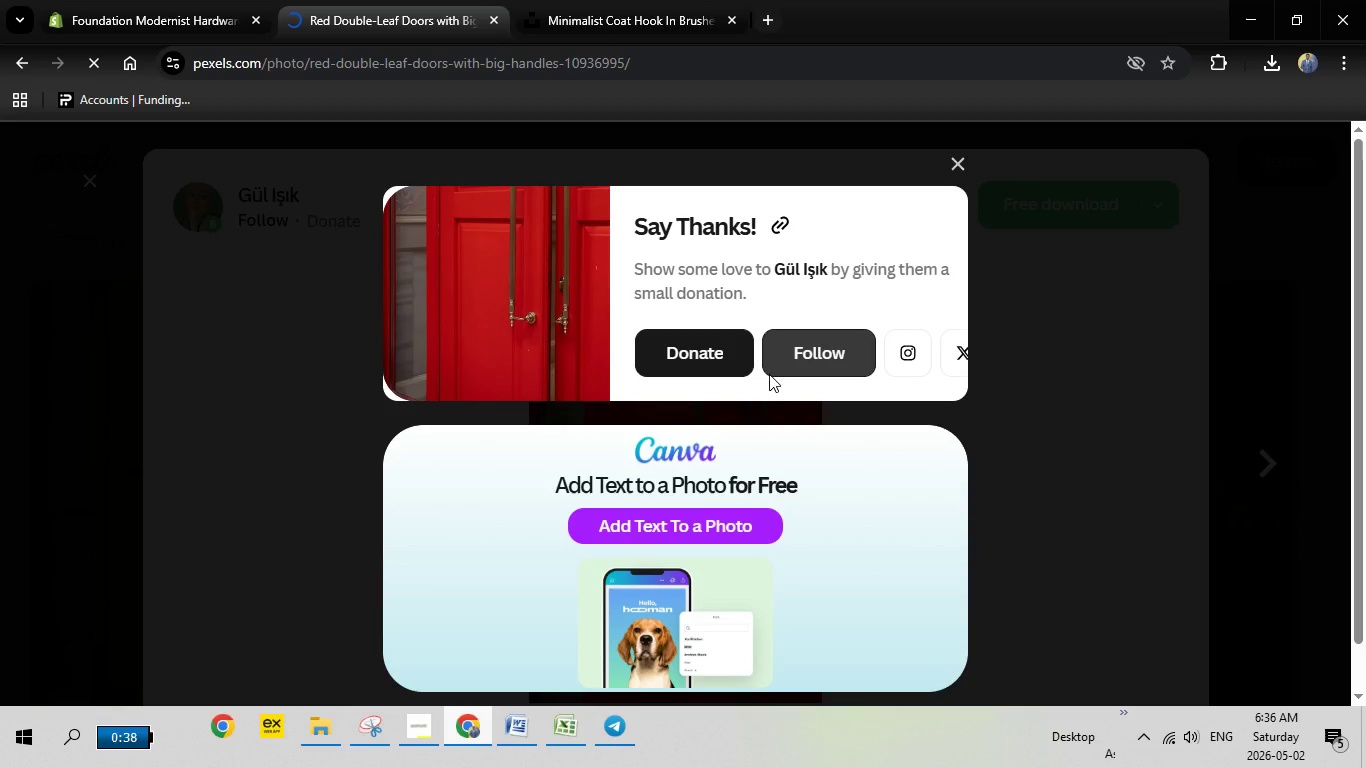 
left_click([1129, 587])
 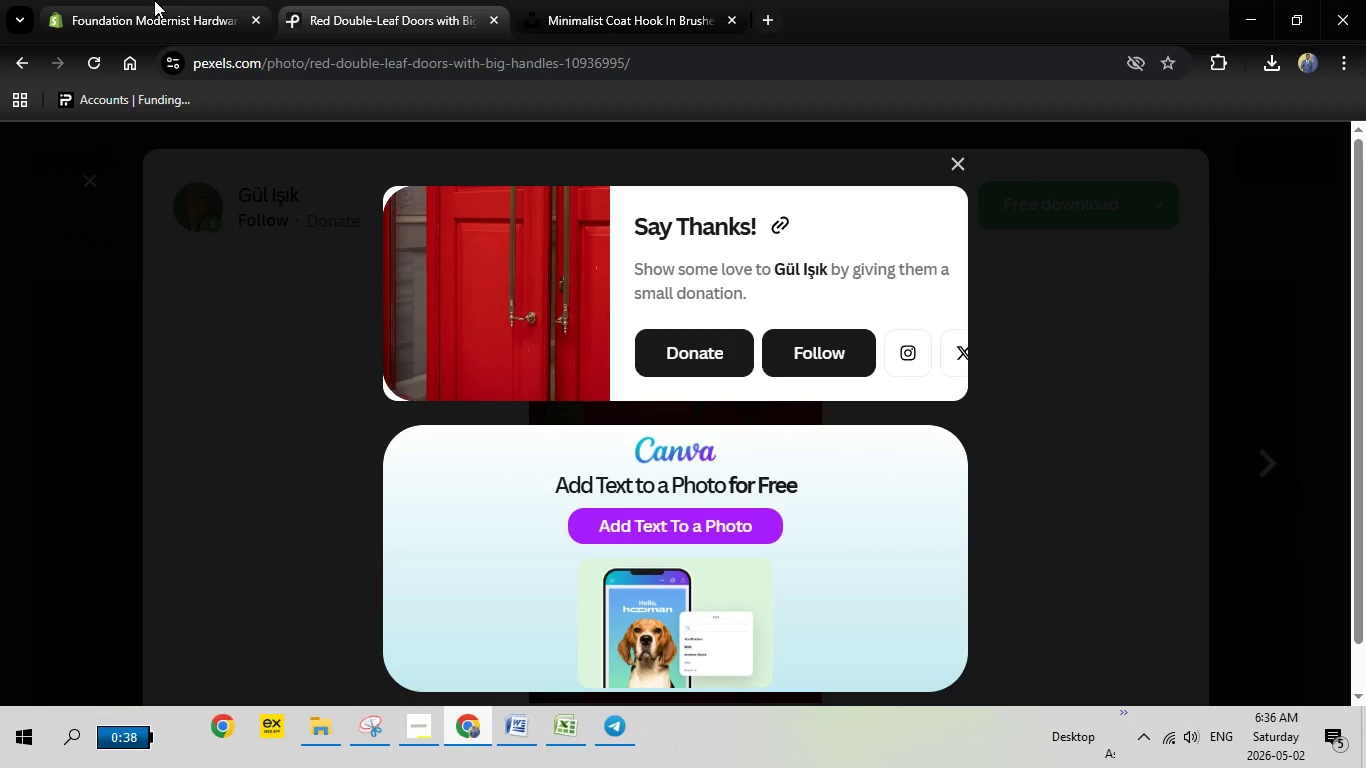 
left_click([154, 0])
 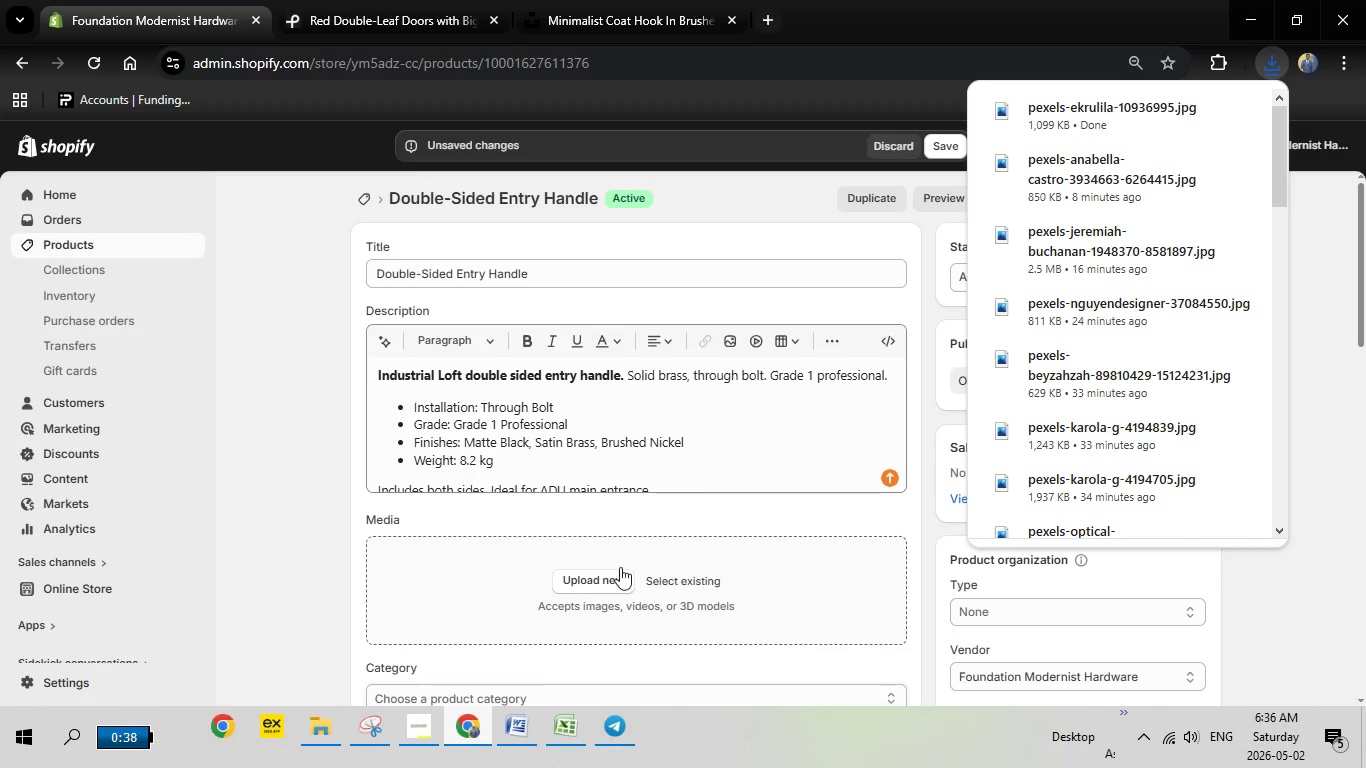 
wait(6.02)
 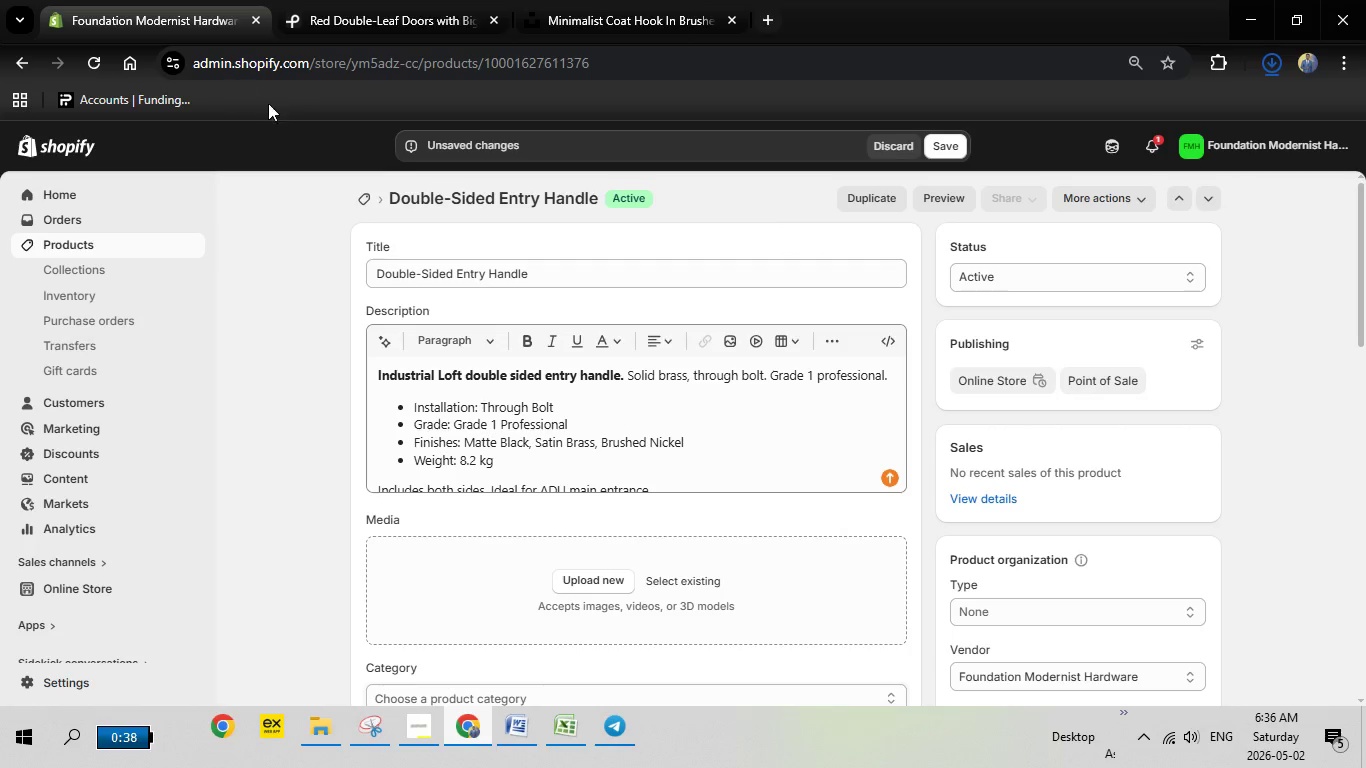 
left_click([586, 576])
 